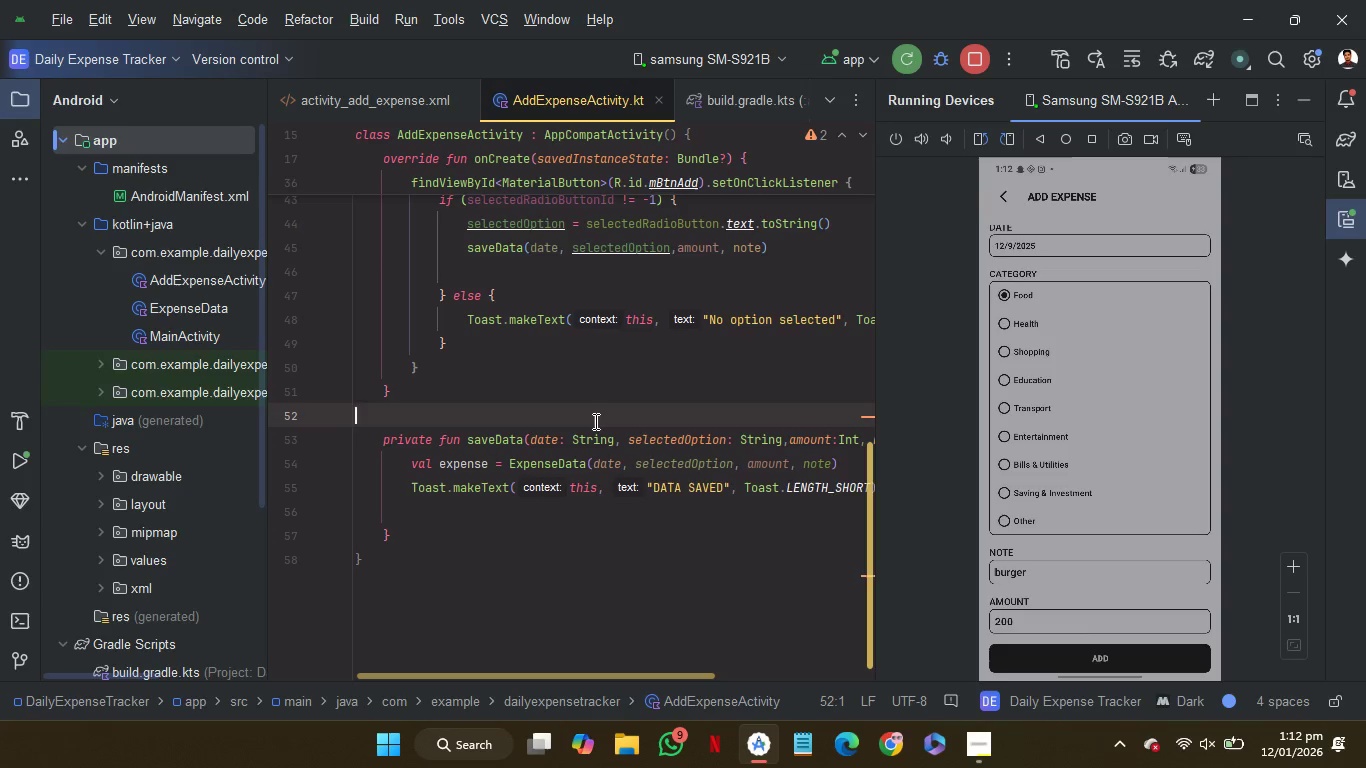 
scroll: coordinate [594, 421], scroll_direction: up, amount: 26.0
 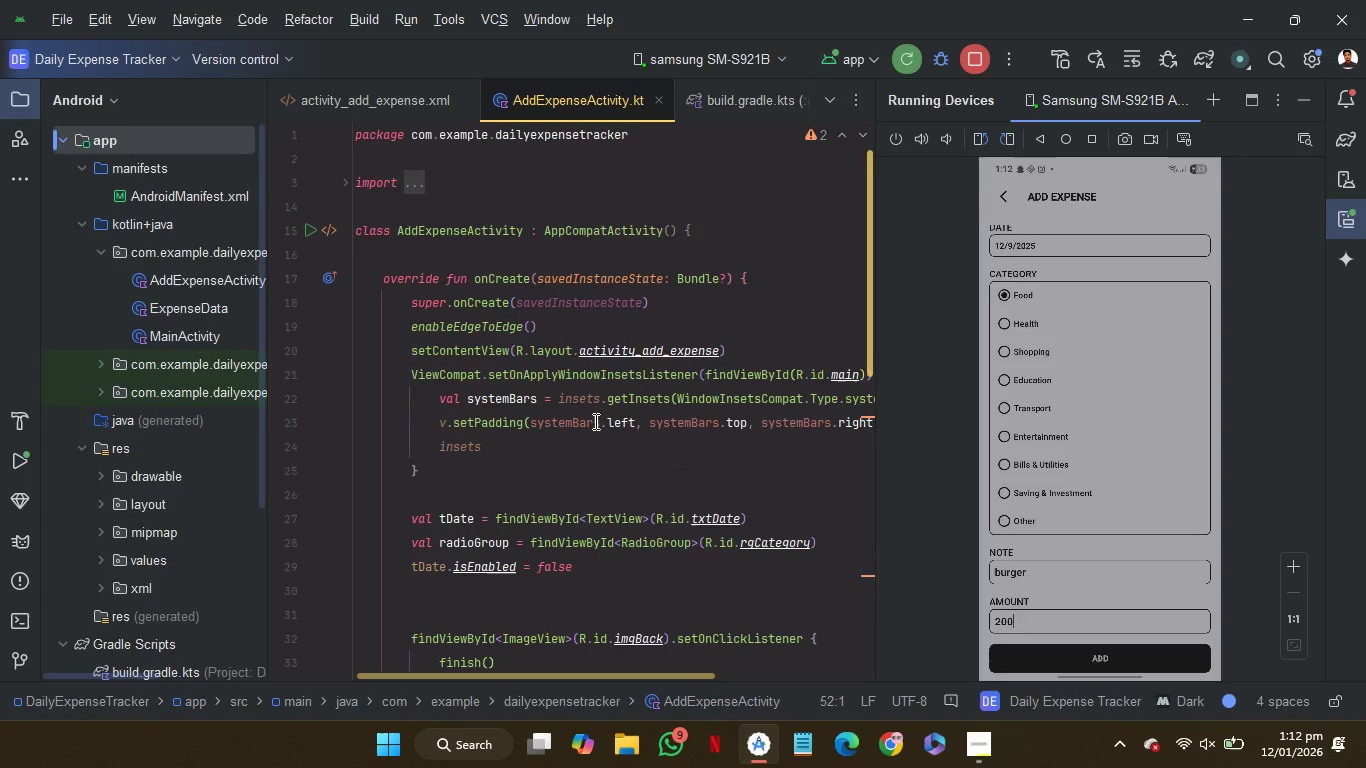 
scroll: coordinate [594, 421], scroll_direction: down, amount: 23.0
 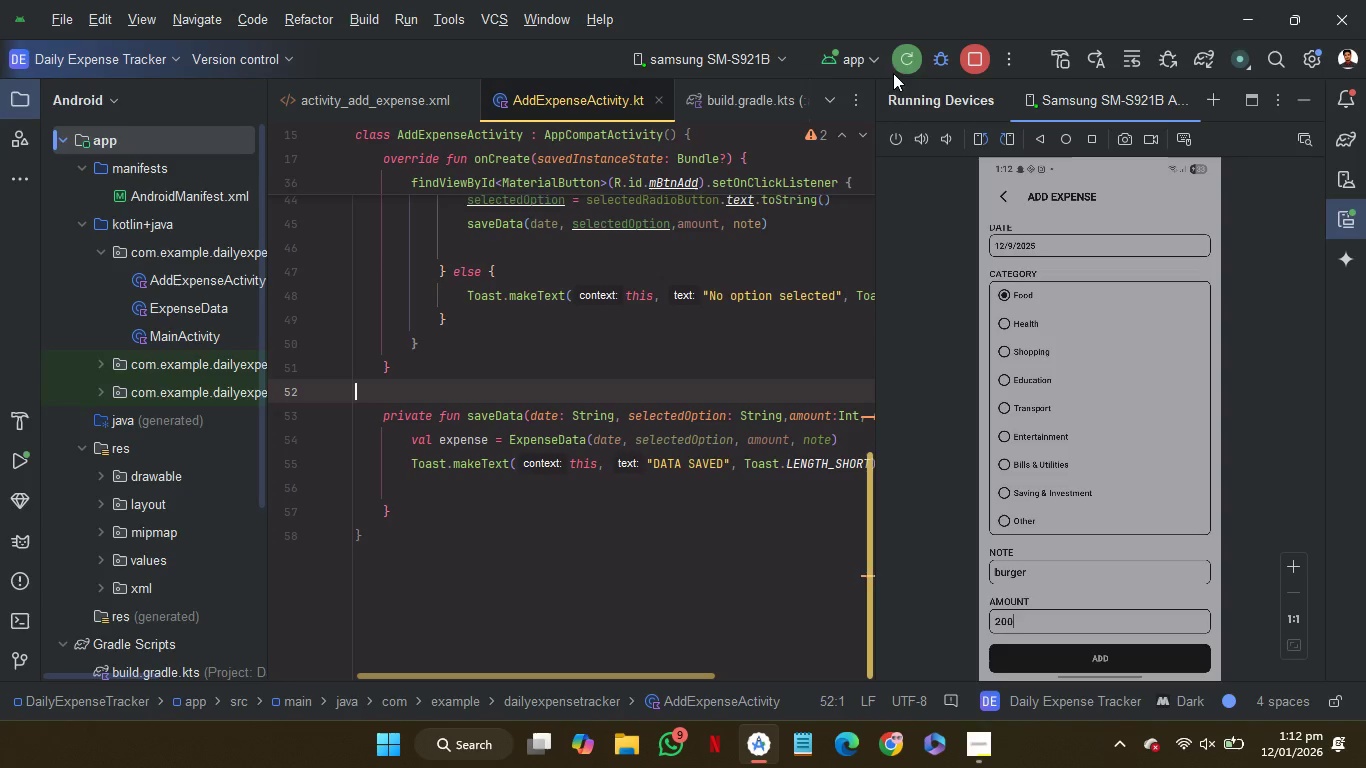 
left_click([899, 54])
 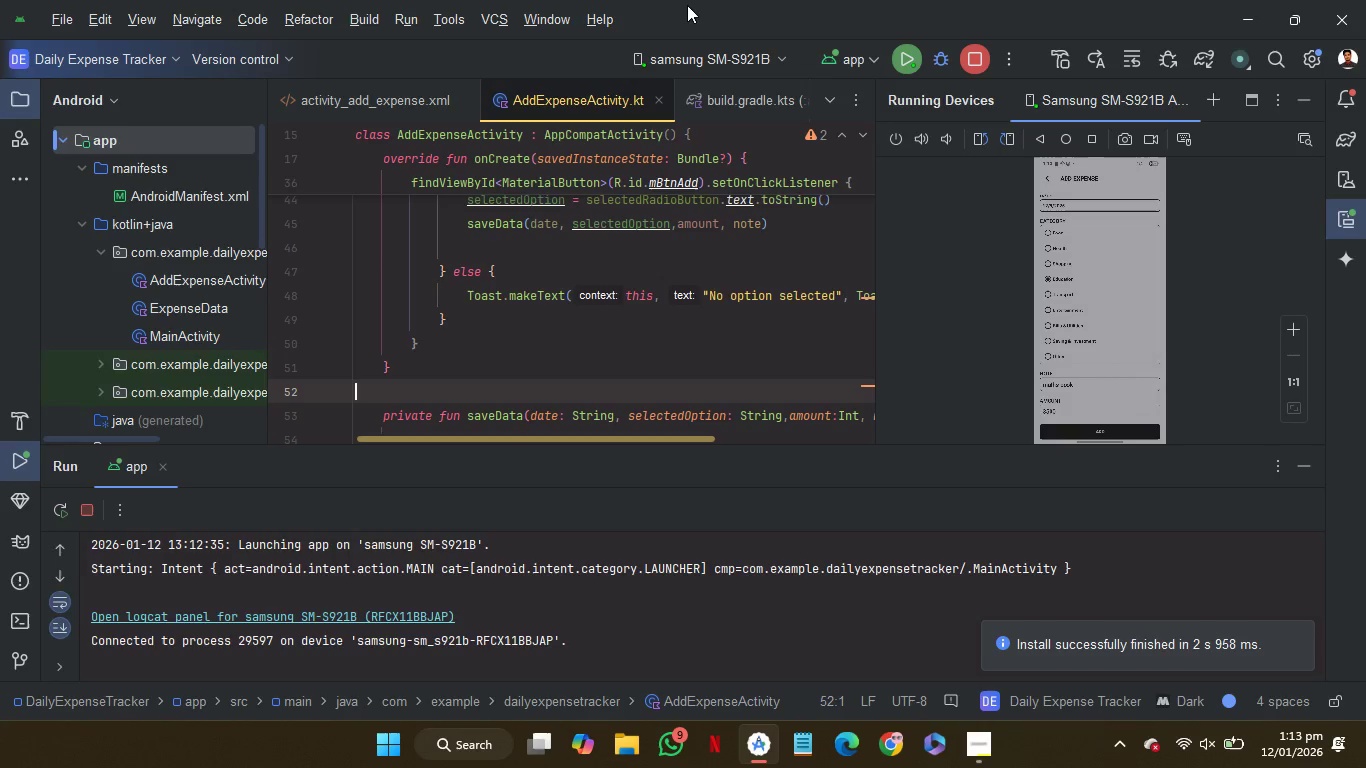 
wait(54.22)
 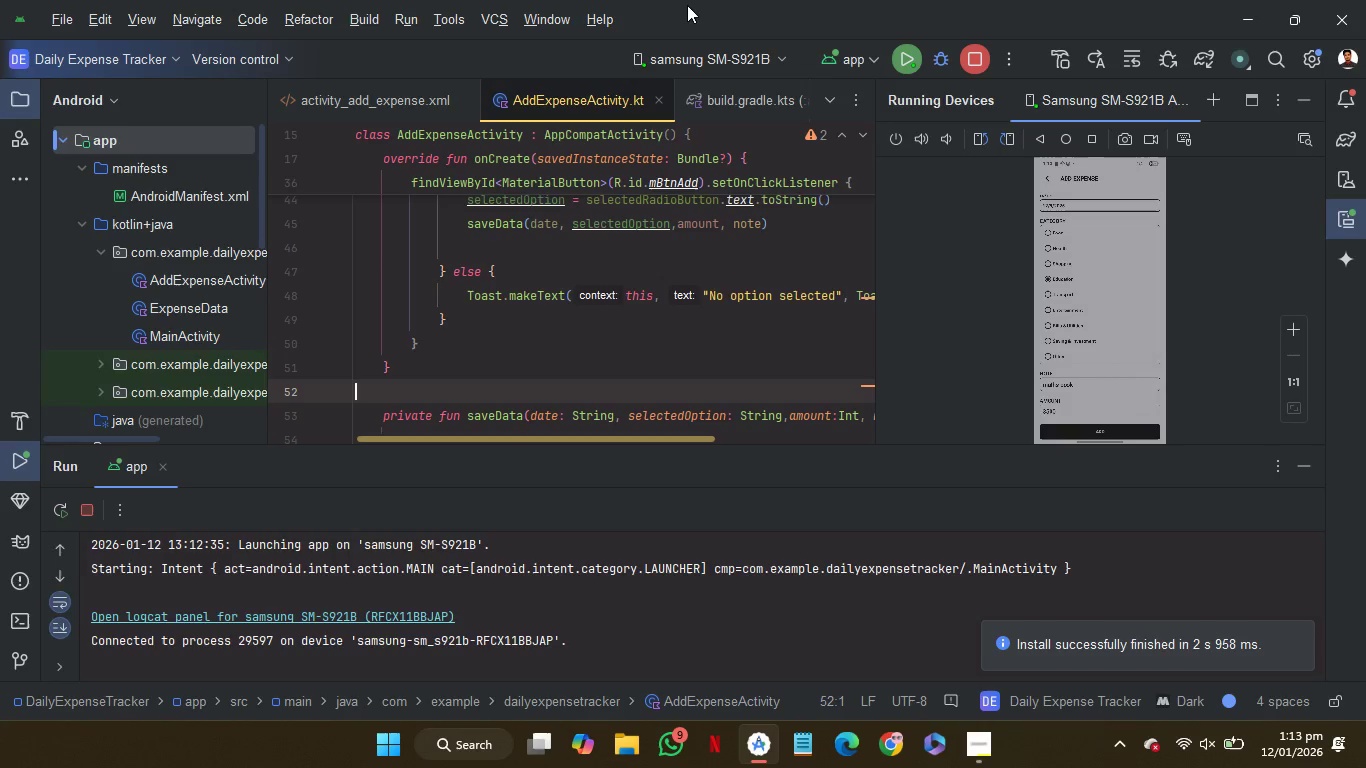 
left_click([1298, 461])
 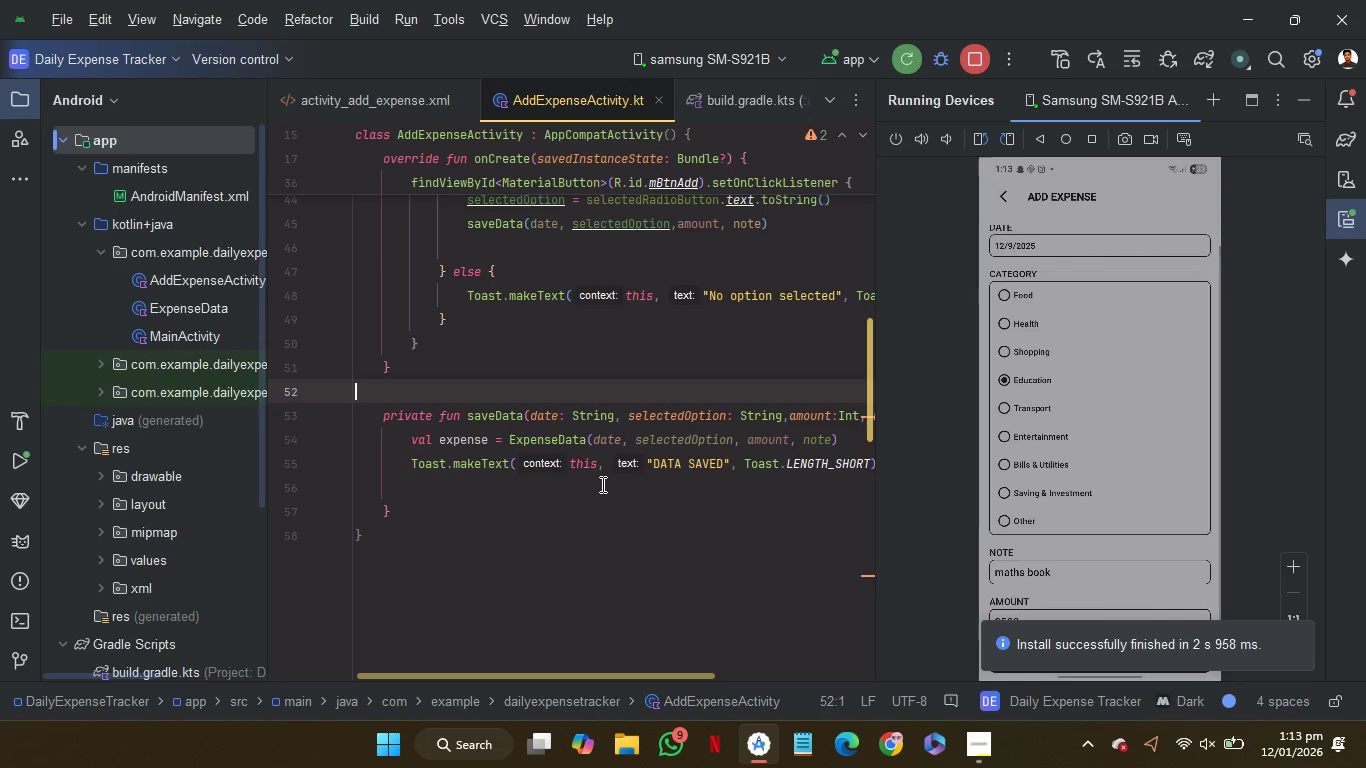 
left_click([601, 484])
 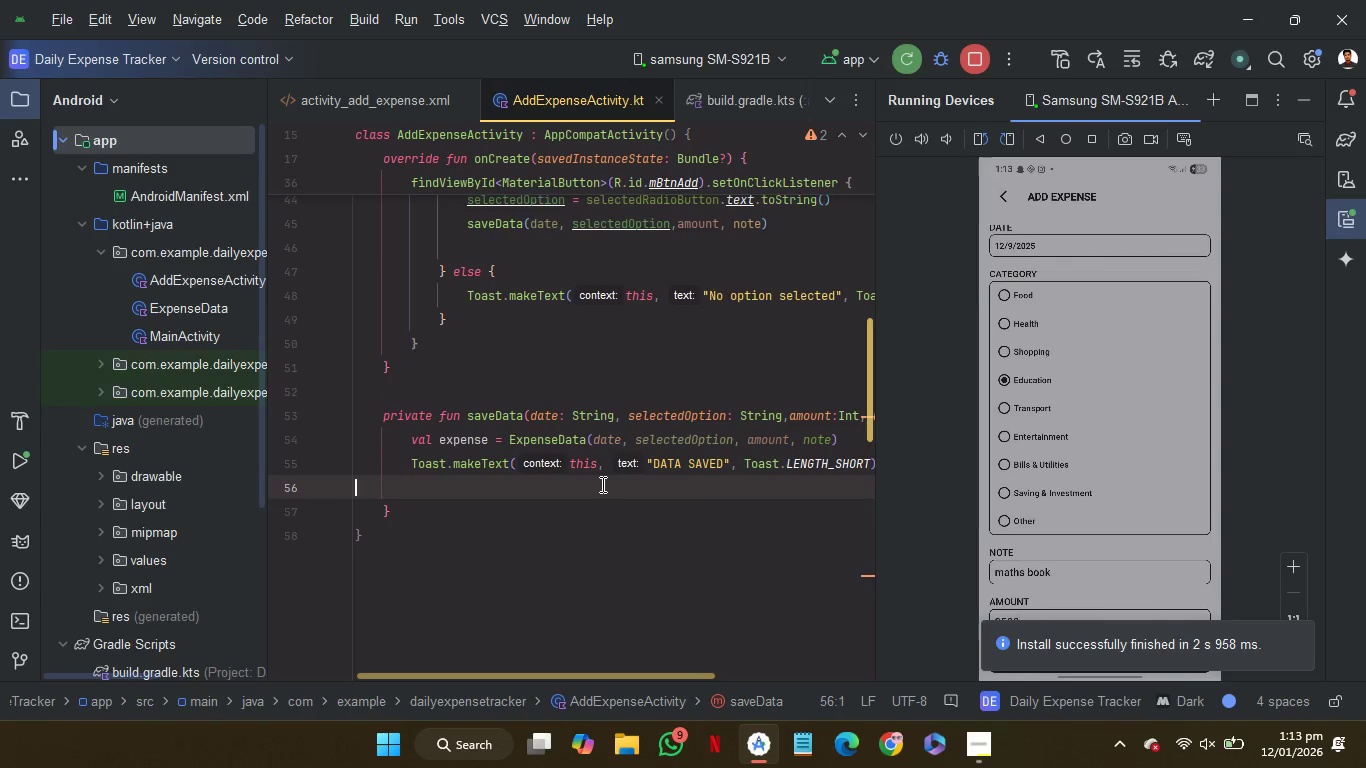 
key(Backspace)
 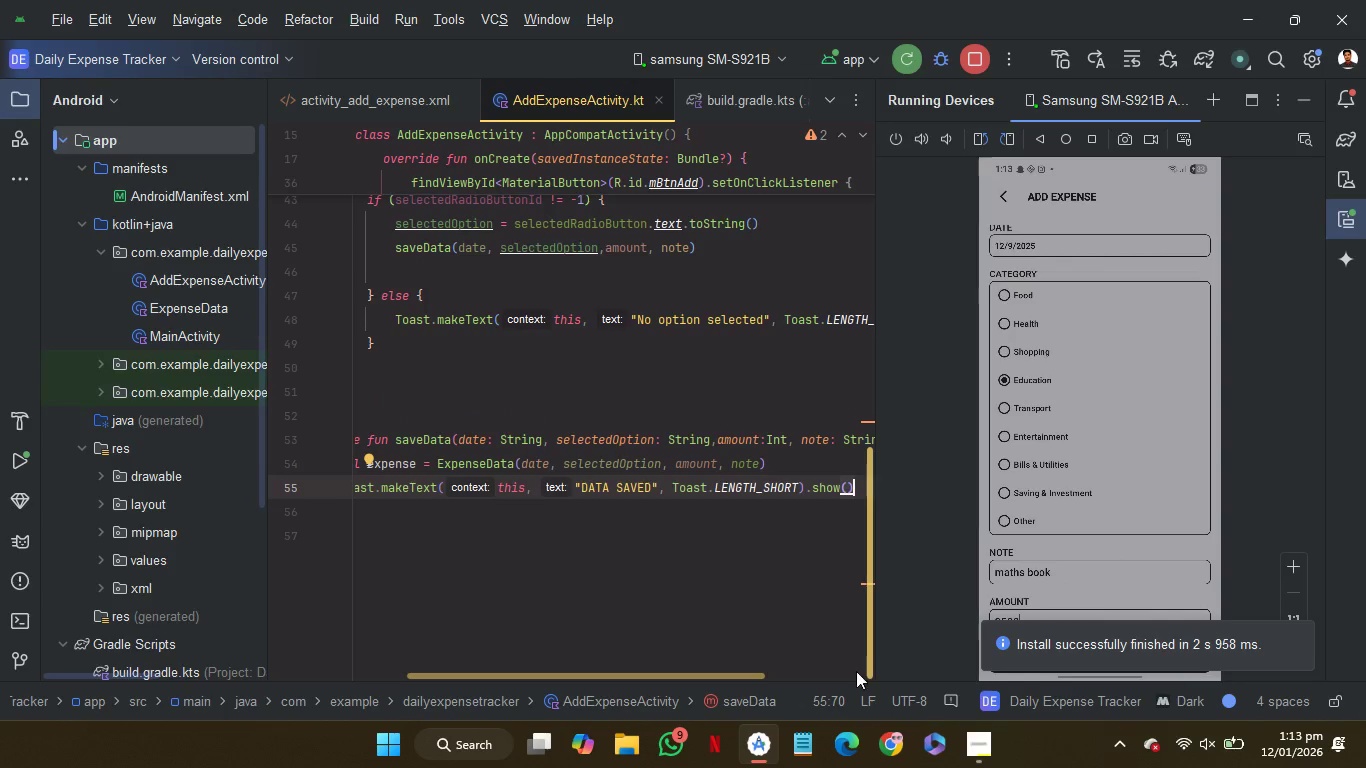 
left_click([887, 745])
 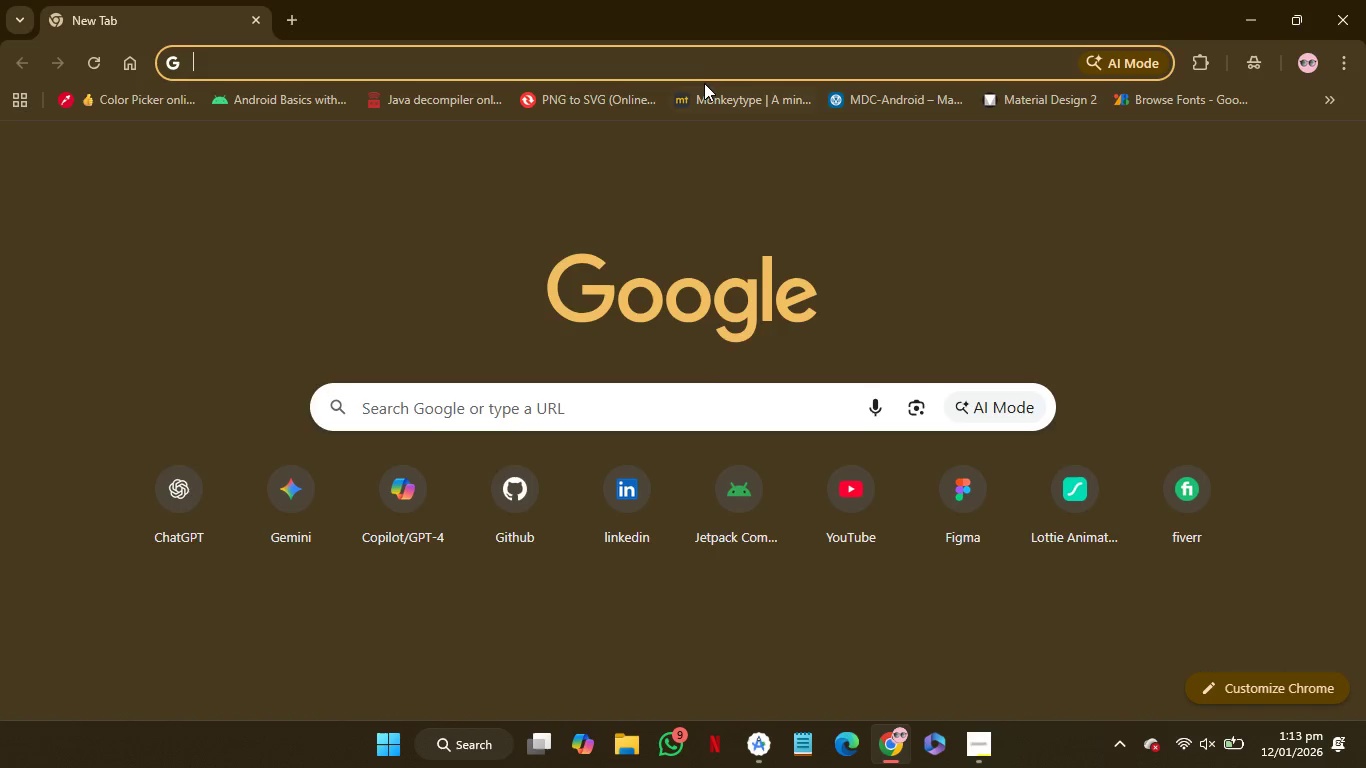 
left_click([708, 66])
 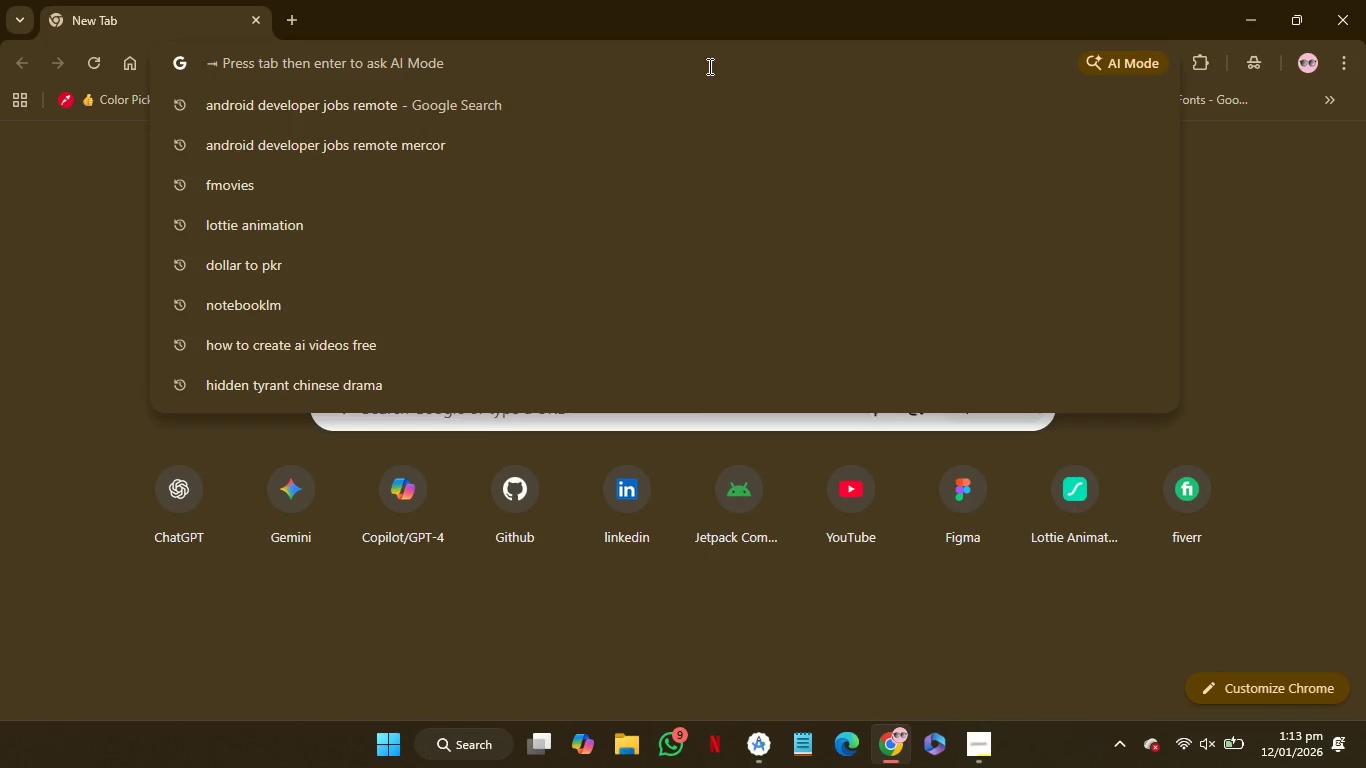 
type(room database android kotlin)
 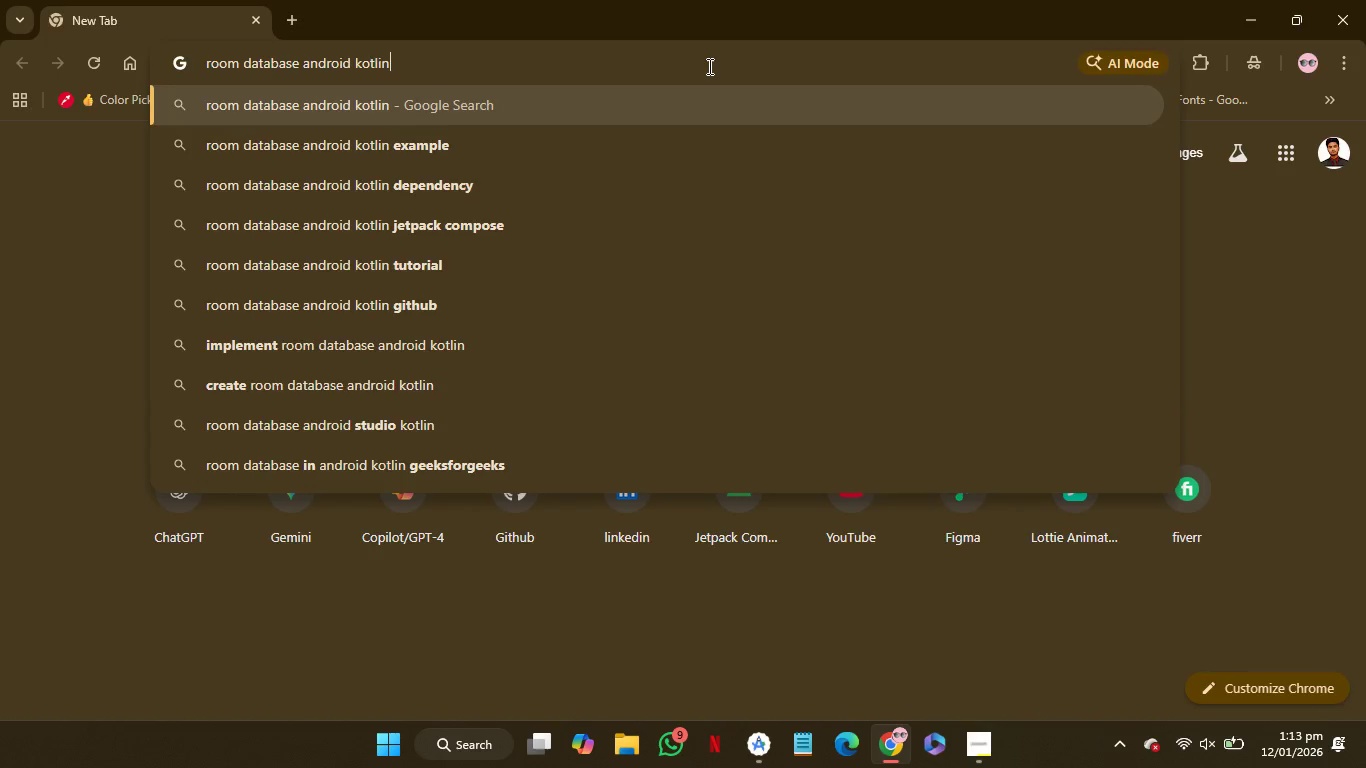 
key(Enter)
 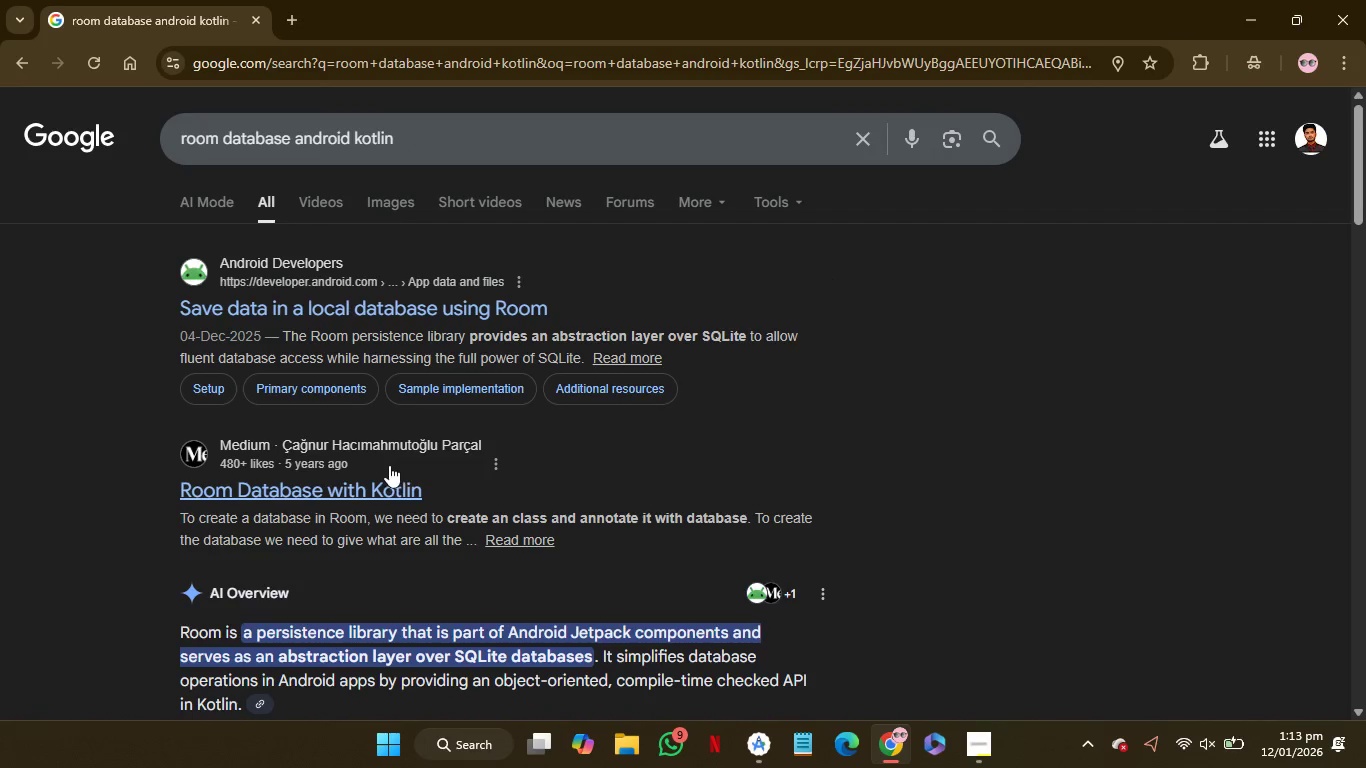 
wait(8.36)
 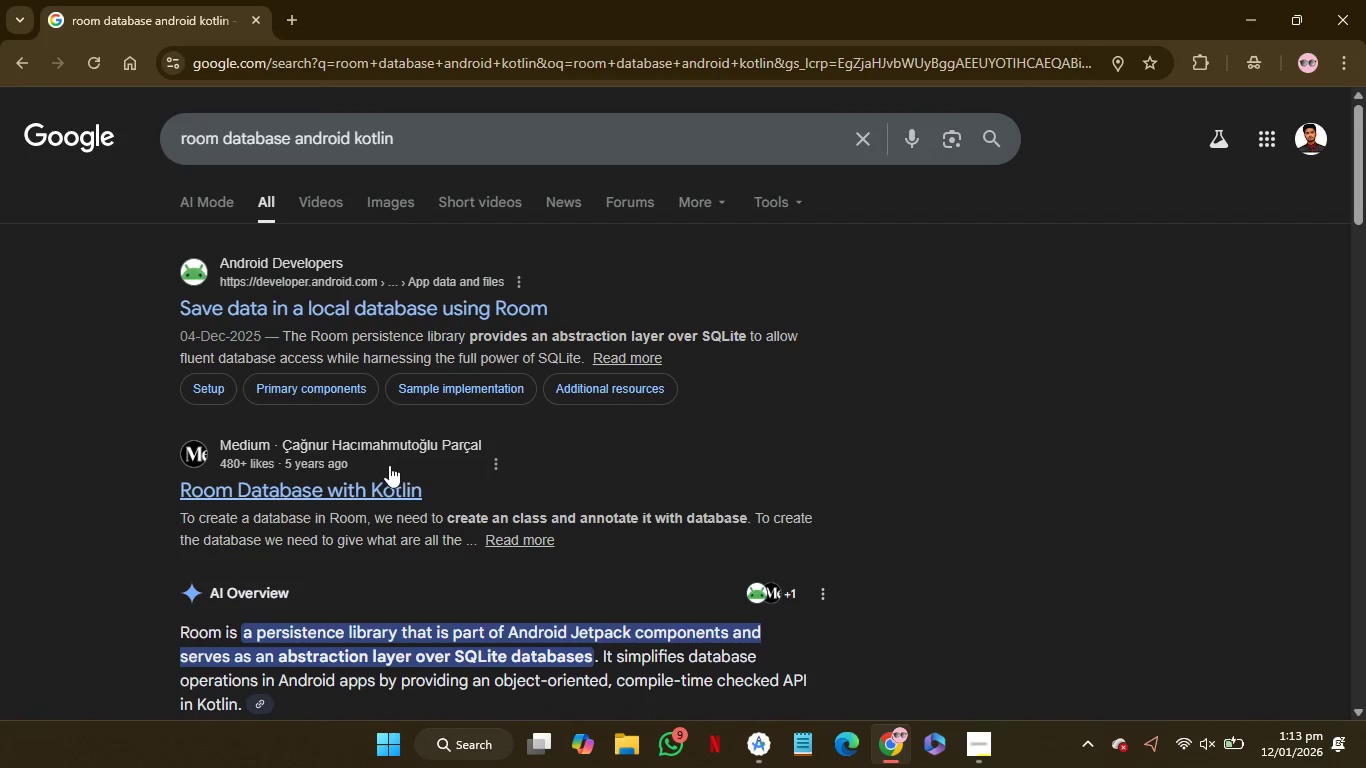 
left_click([721, 488])
 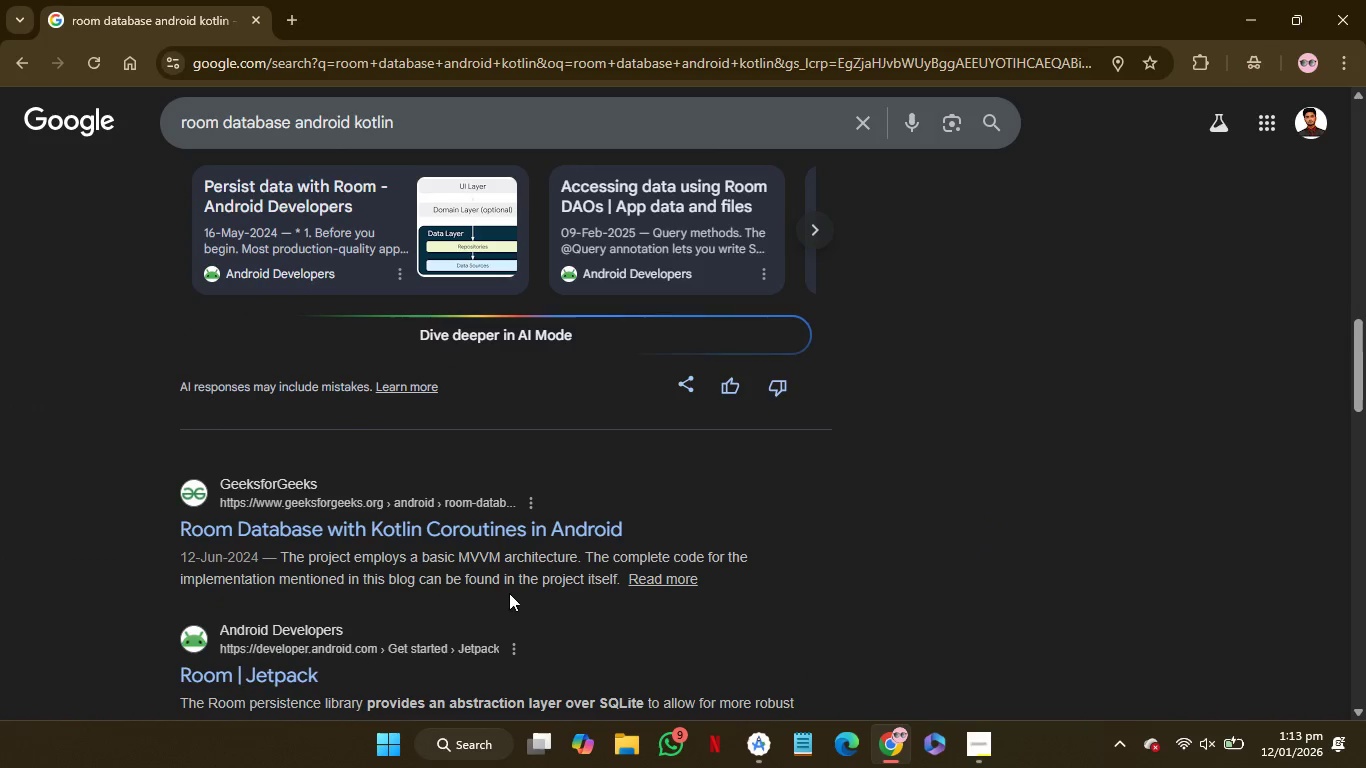 
right_click([481, 535])
 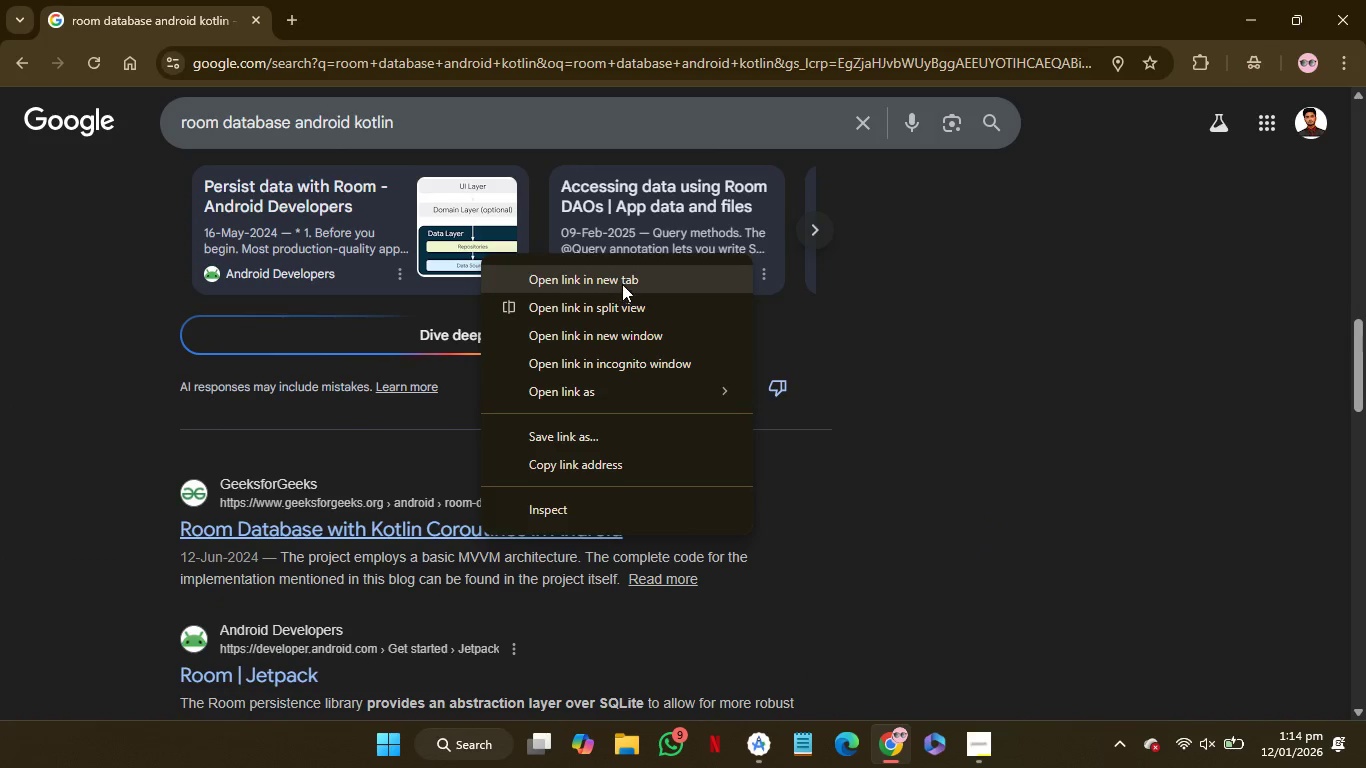 
left_click([622, 280])
 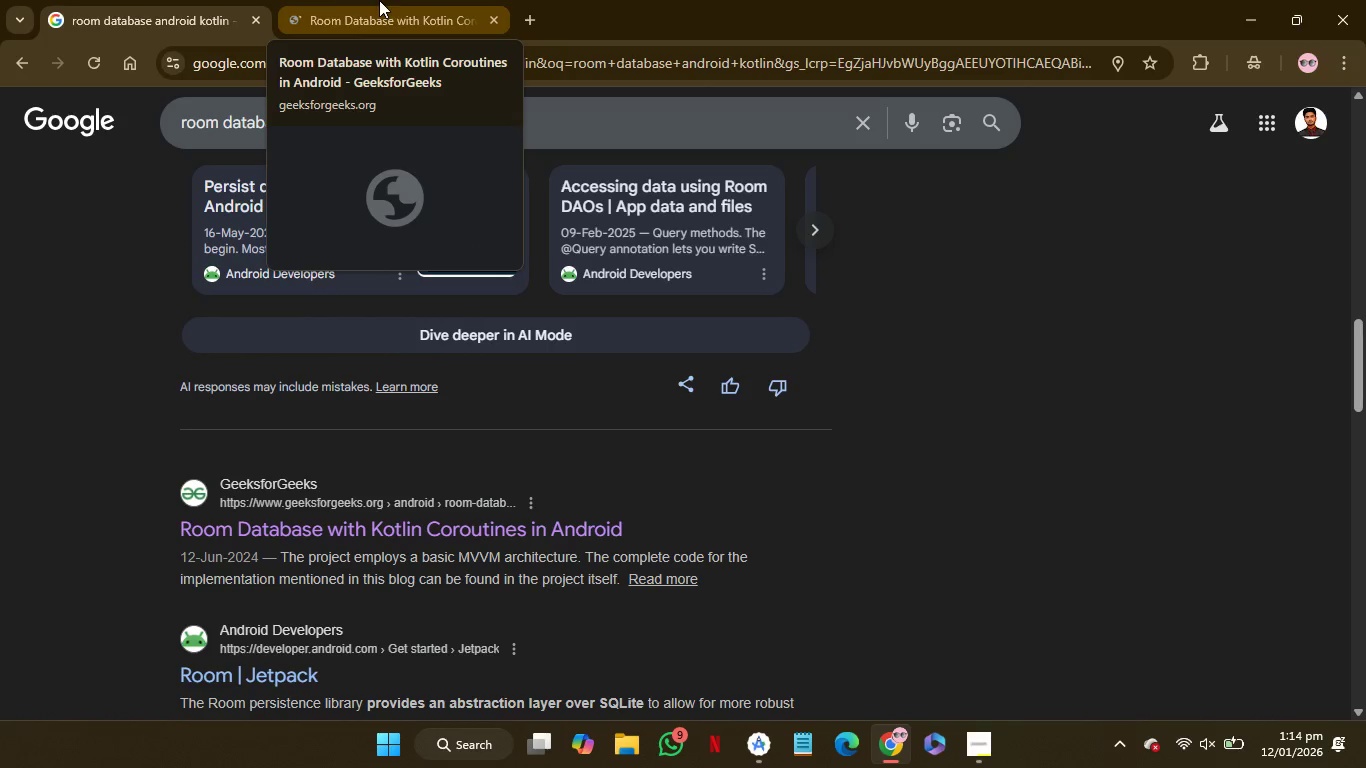 
left_click([379, 0])
 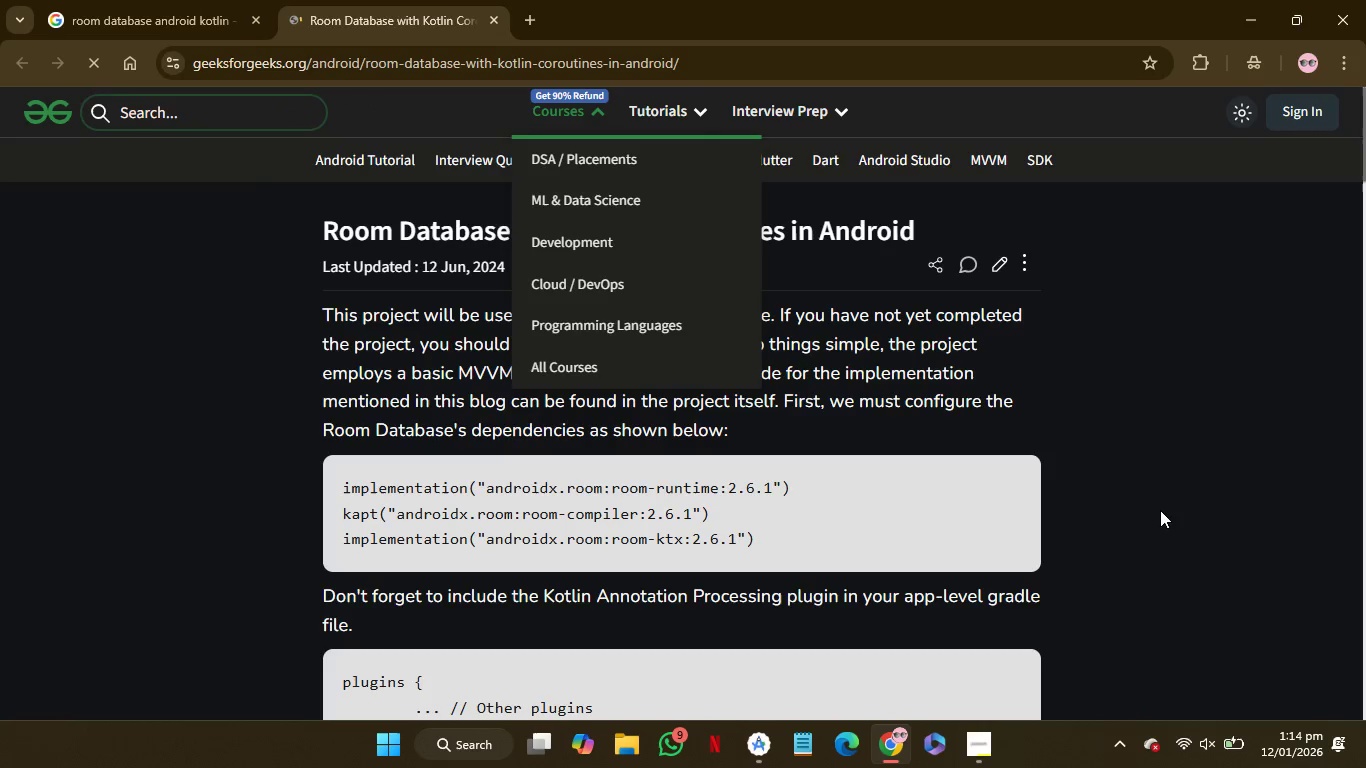 
left_click([1120, 497])
 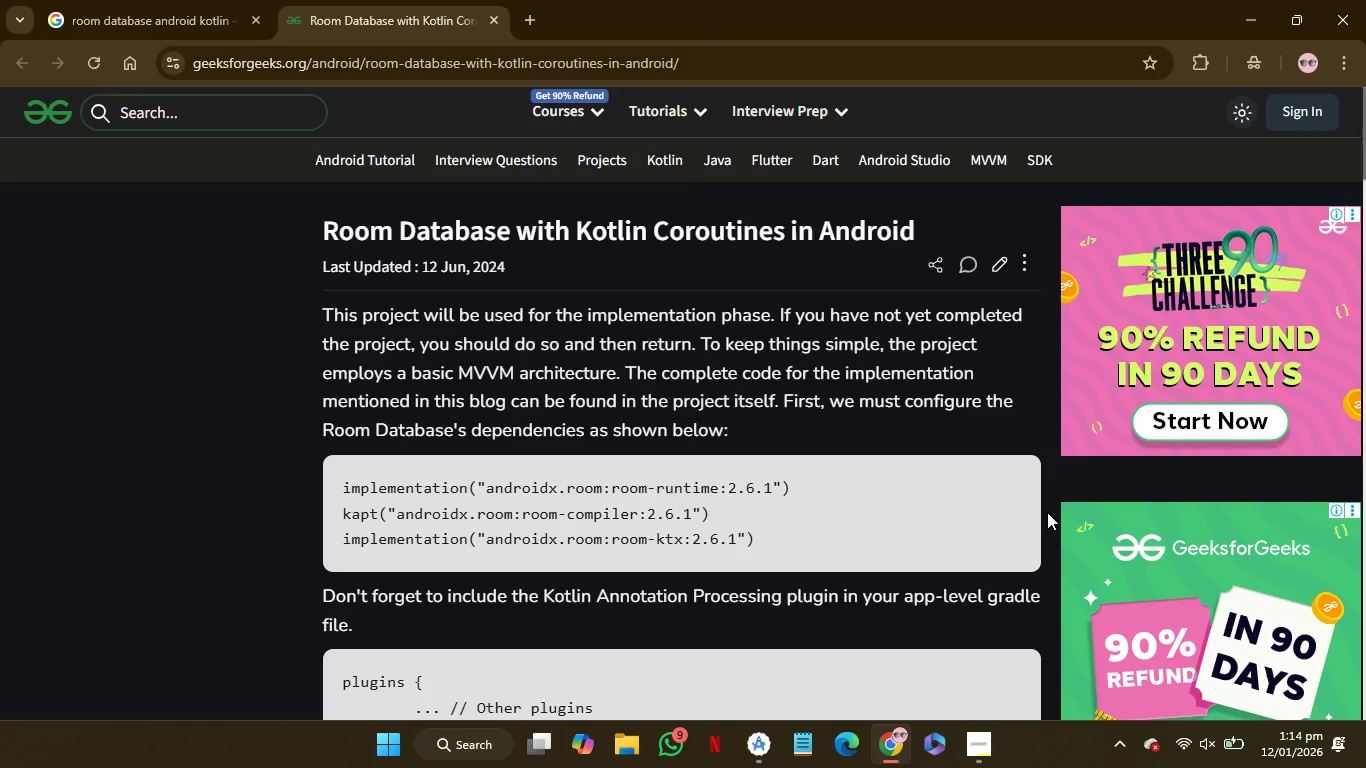 
wait(23.45)
 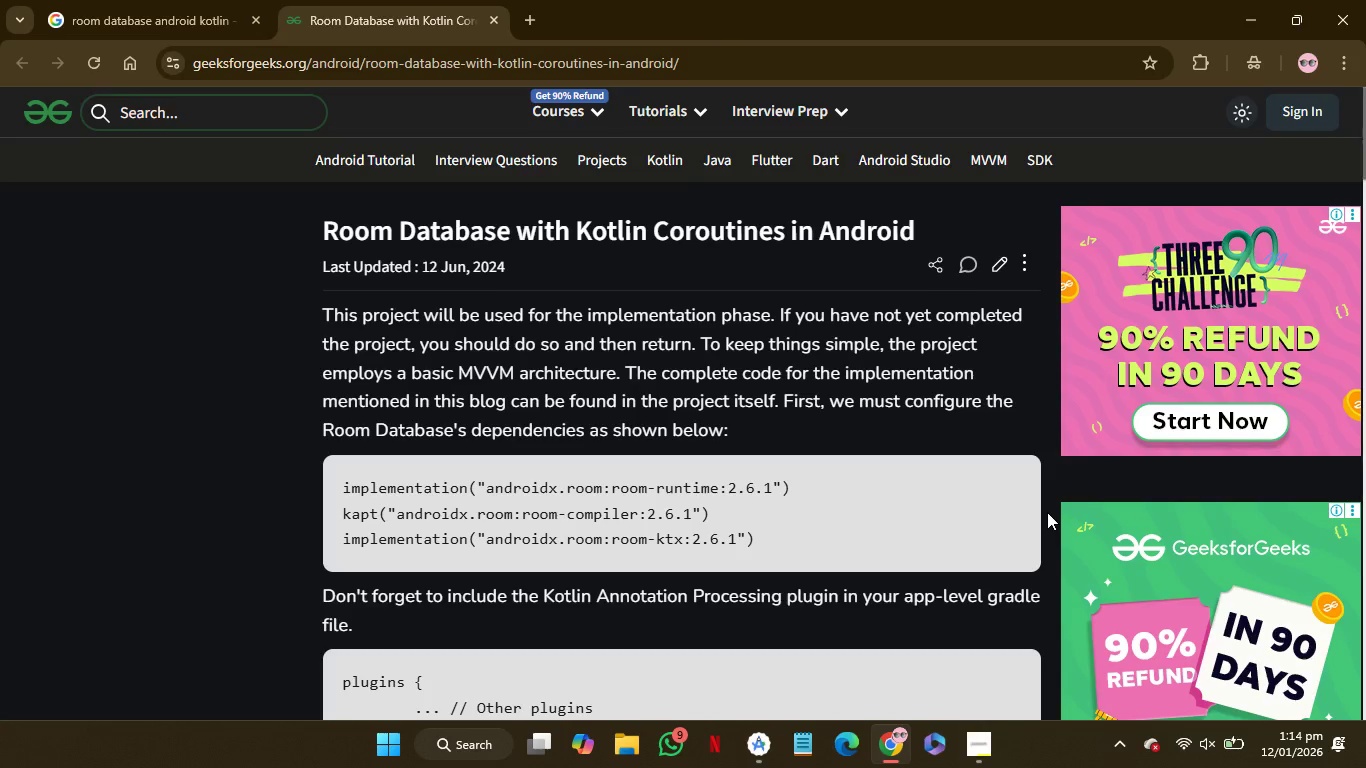 
left_click([777, 498])
 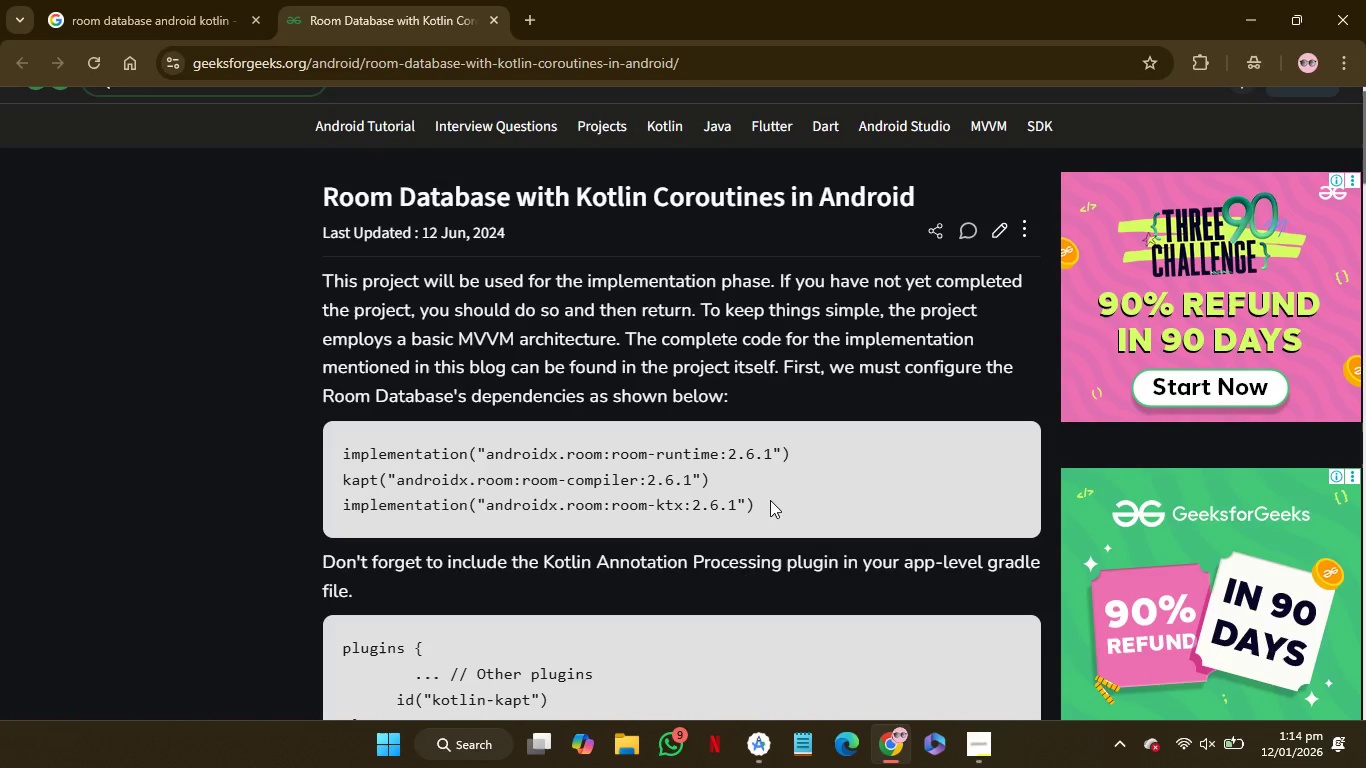 
wait(7.01)
 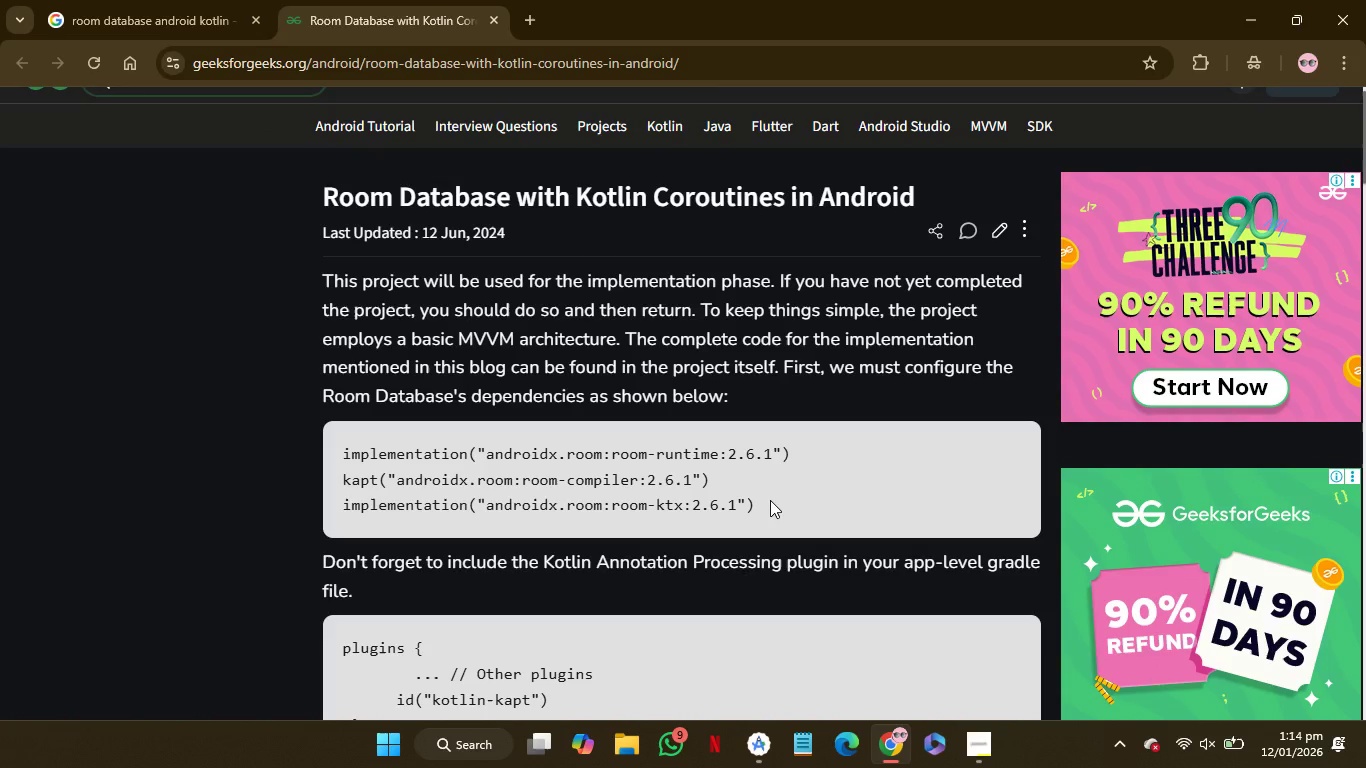 
left_click_drag(start_coordinate=[768, 497], to_coordinate=[334, 451])
 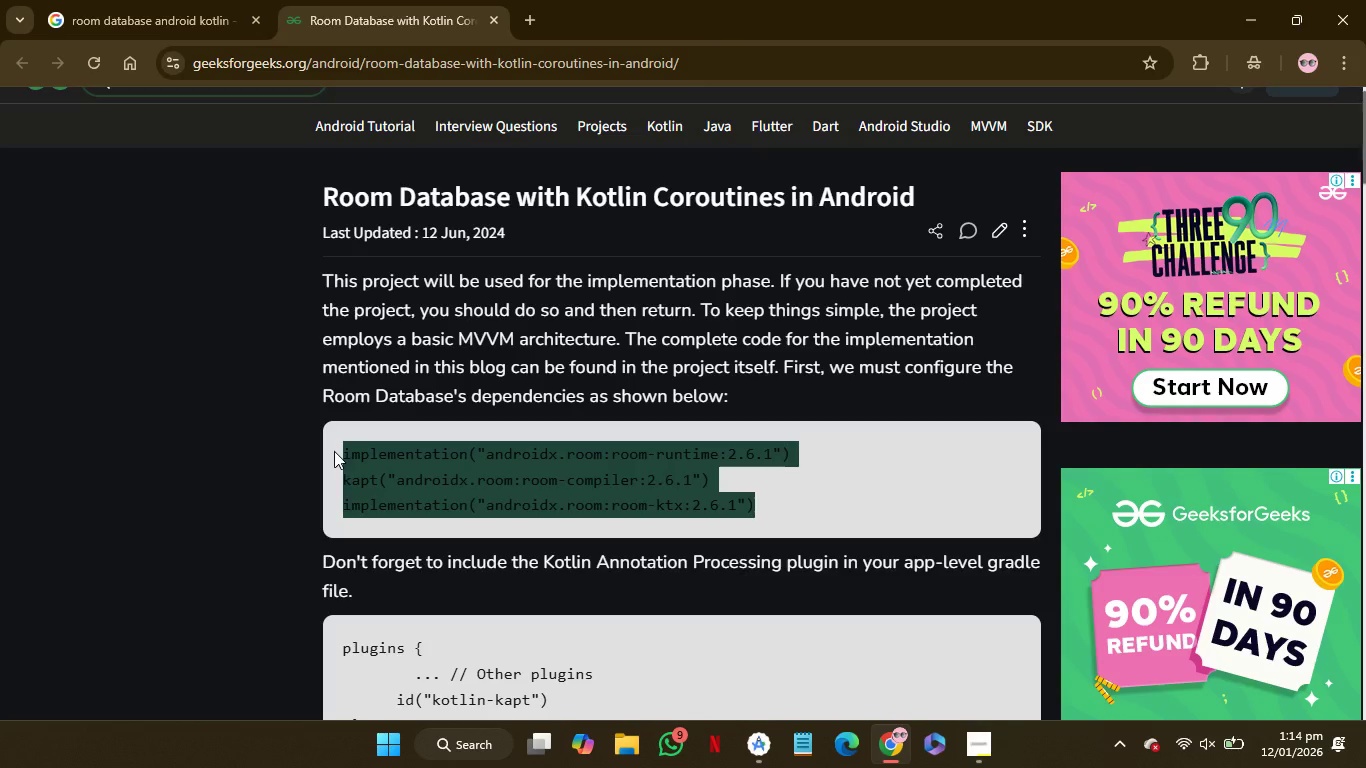 
key(Control+C)
 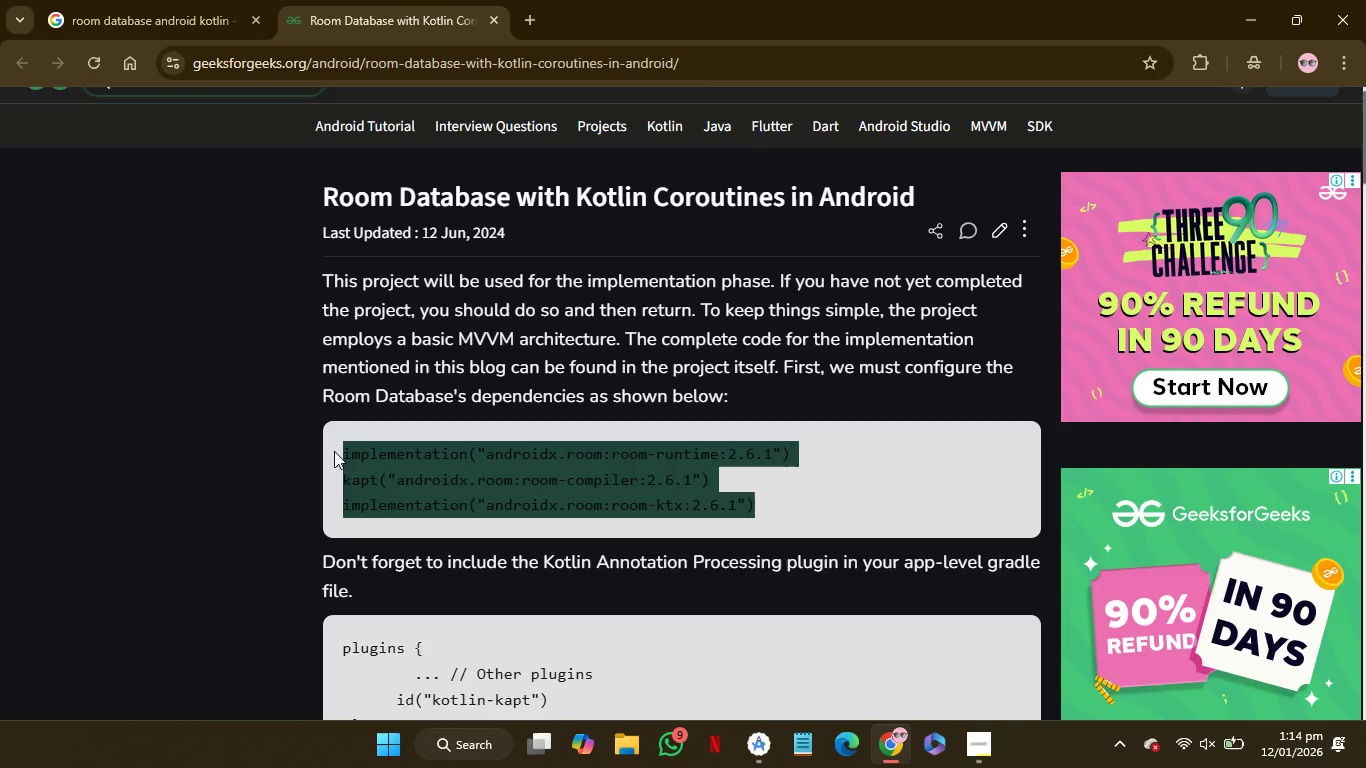 
key(Control+C)
 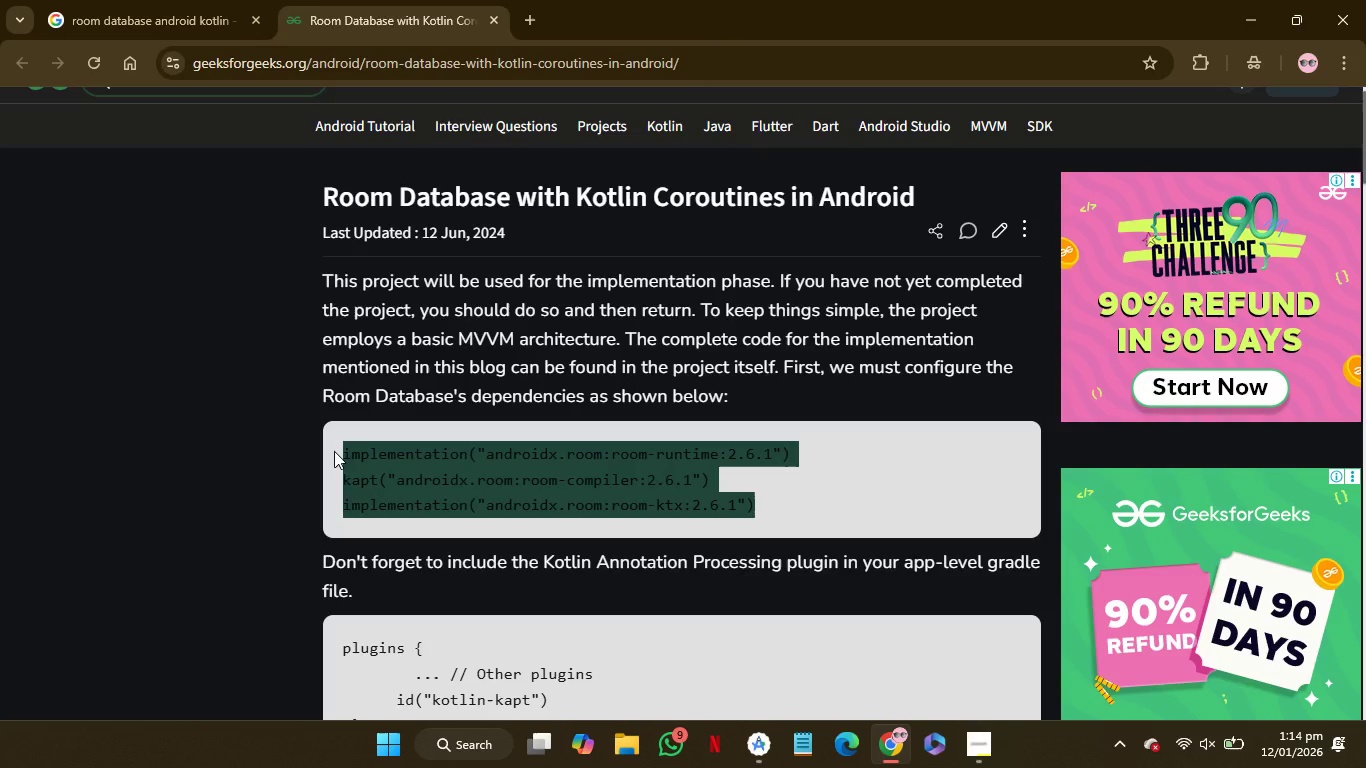 
key(Control+C)
 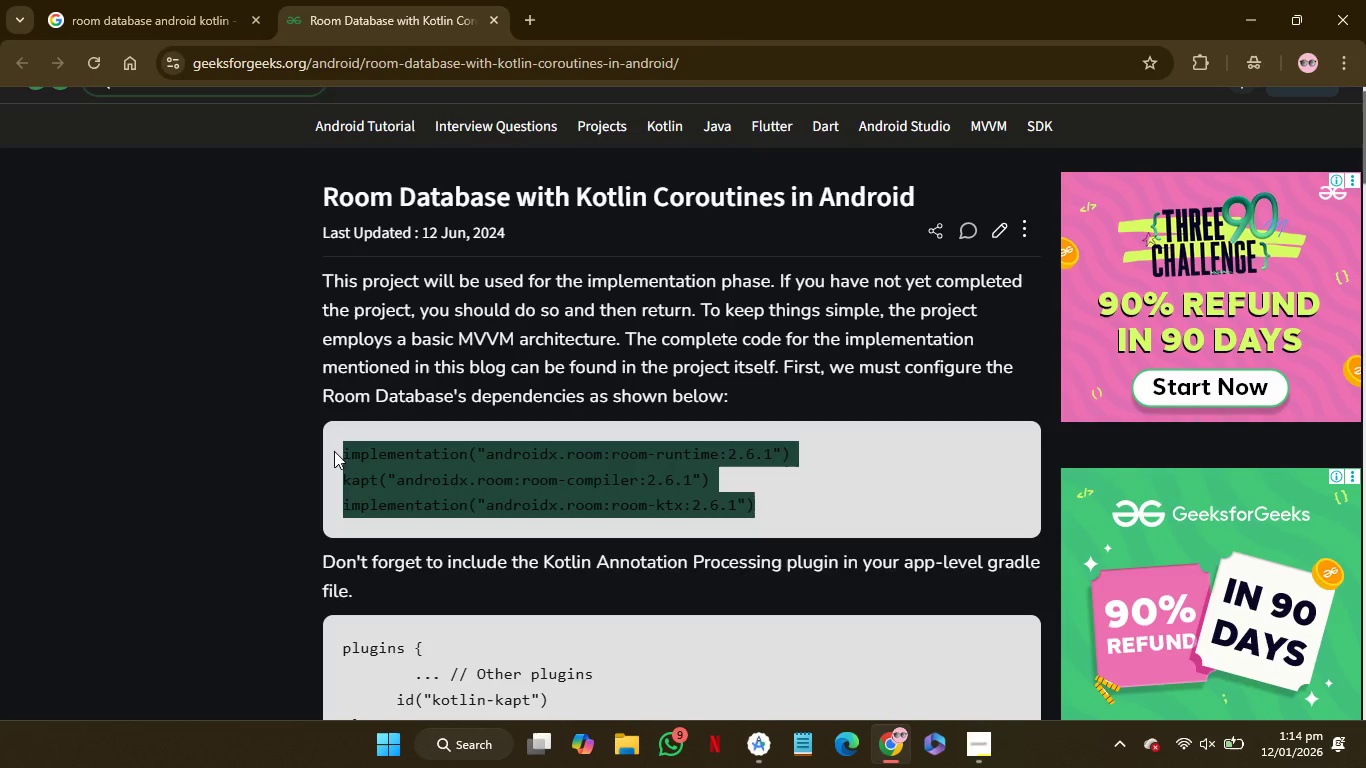 
key(Control+C)
 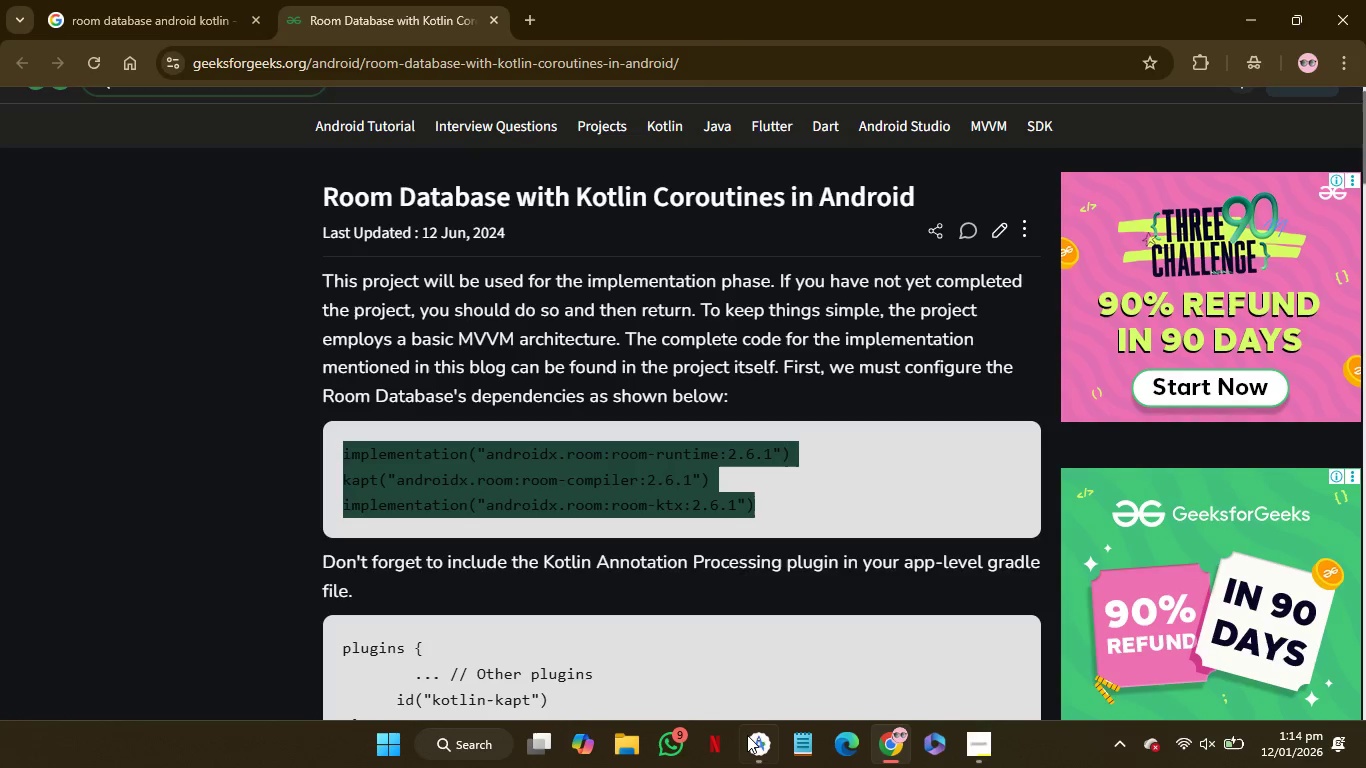 
left_click([762, 751])
 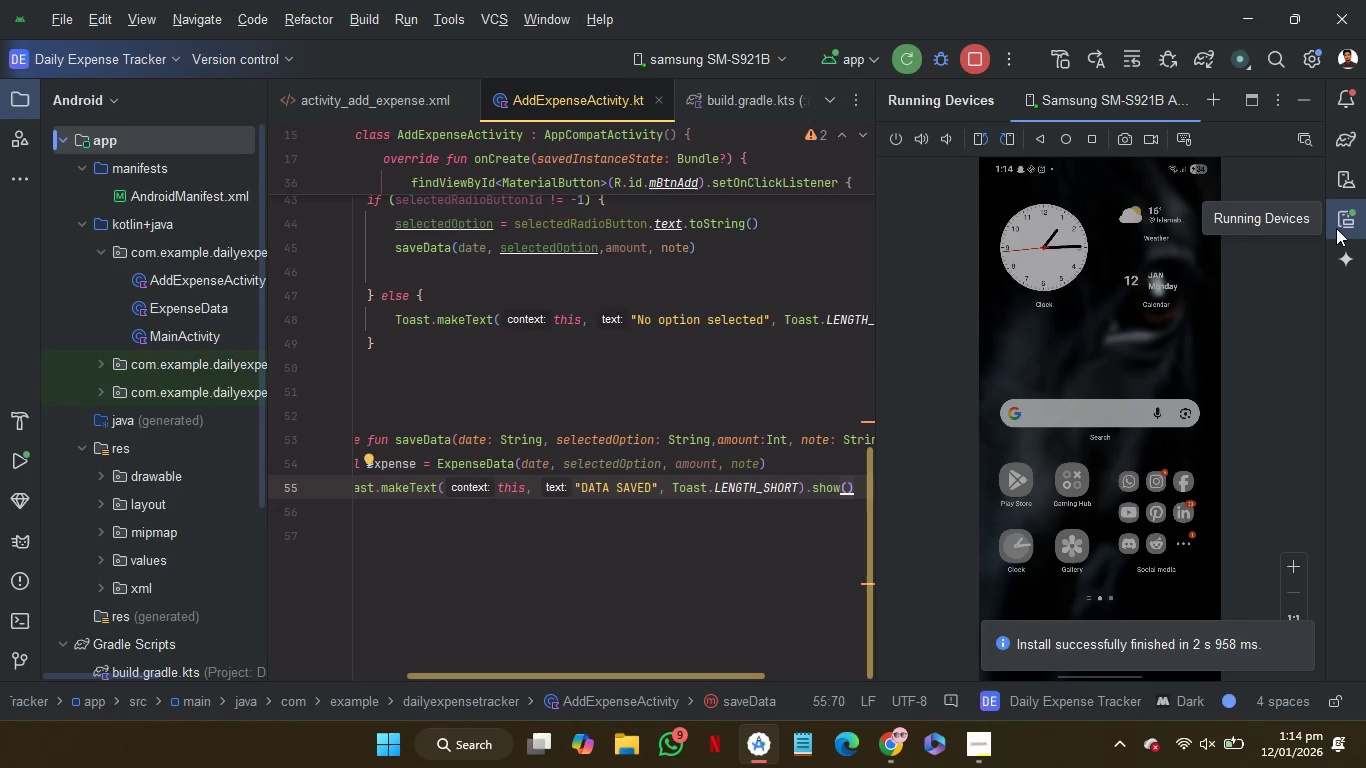 
left_click([1341, 226])
 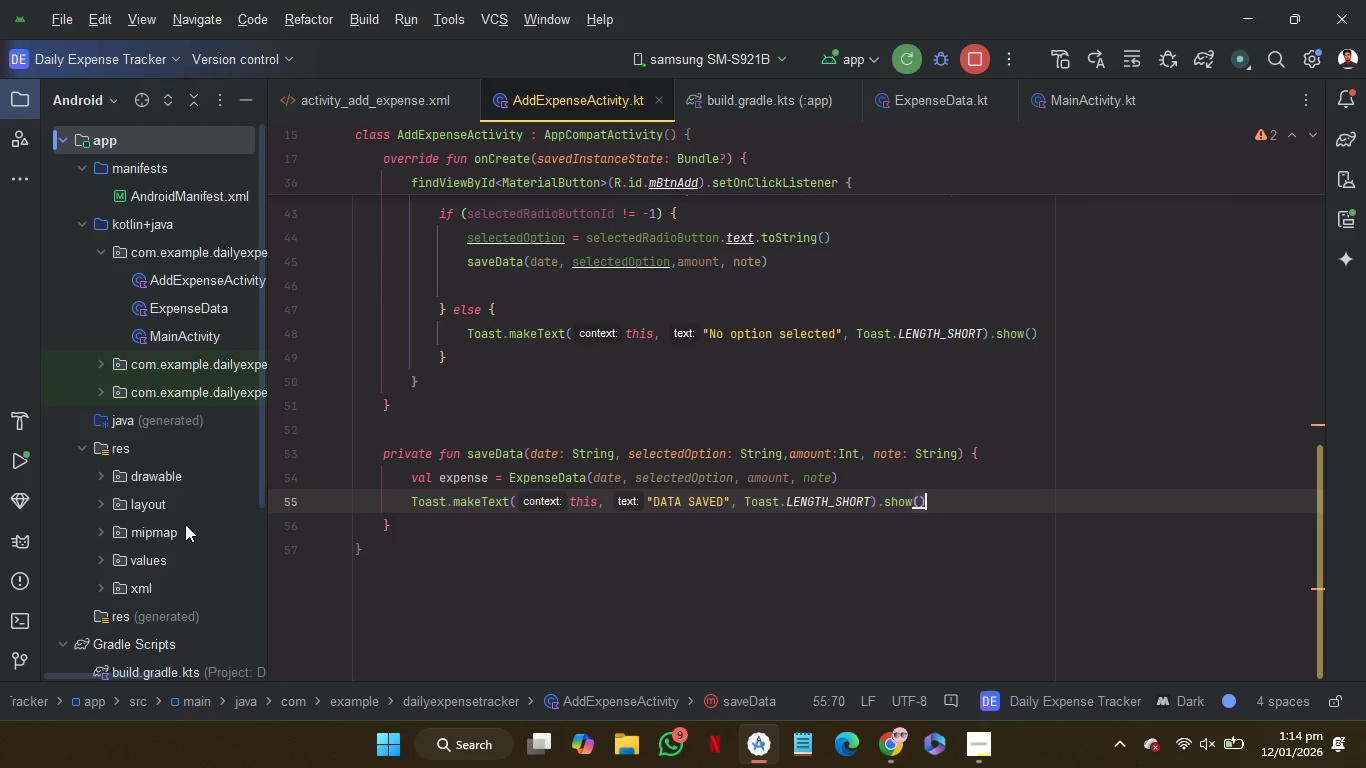 
scroll: coordinate [185, 524], scroll_direction: down, amount: 25.0
 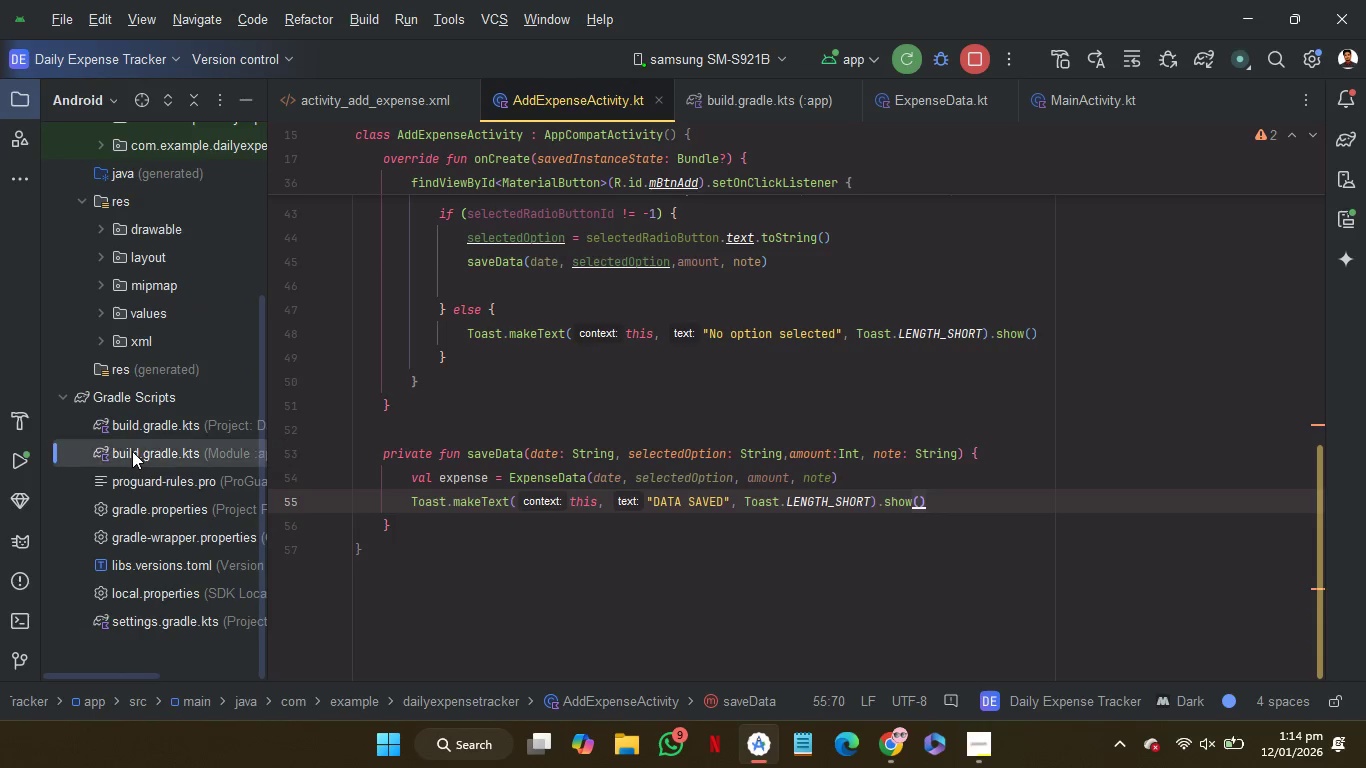 
double_click([132, 451])
 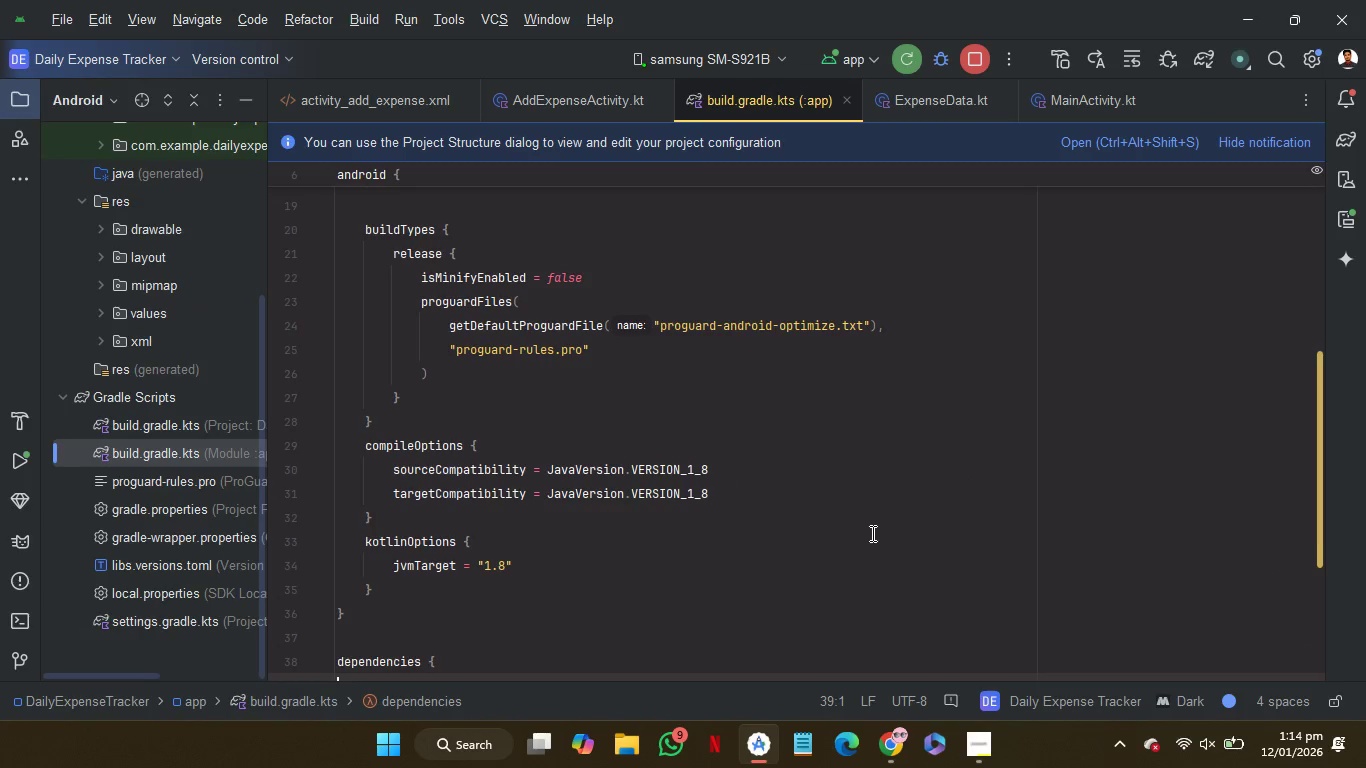 
scroll: coordinate [880, 539], scroll_direction: down, amount: 16.0
 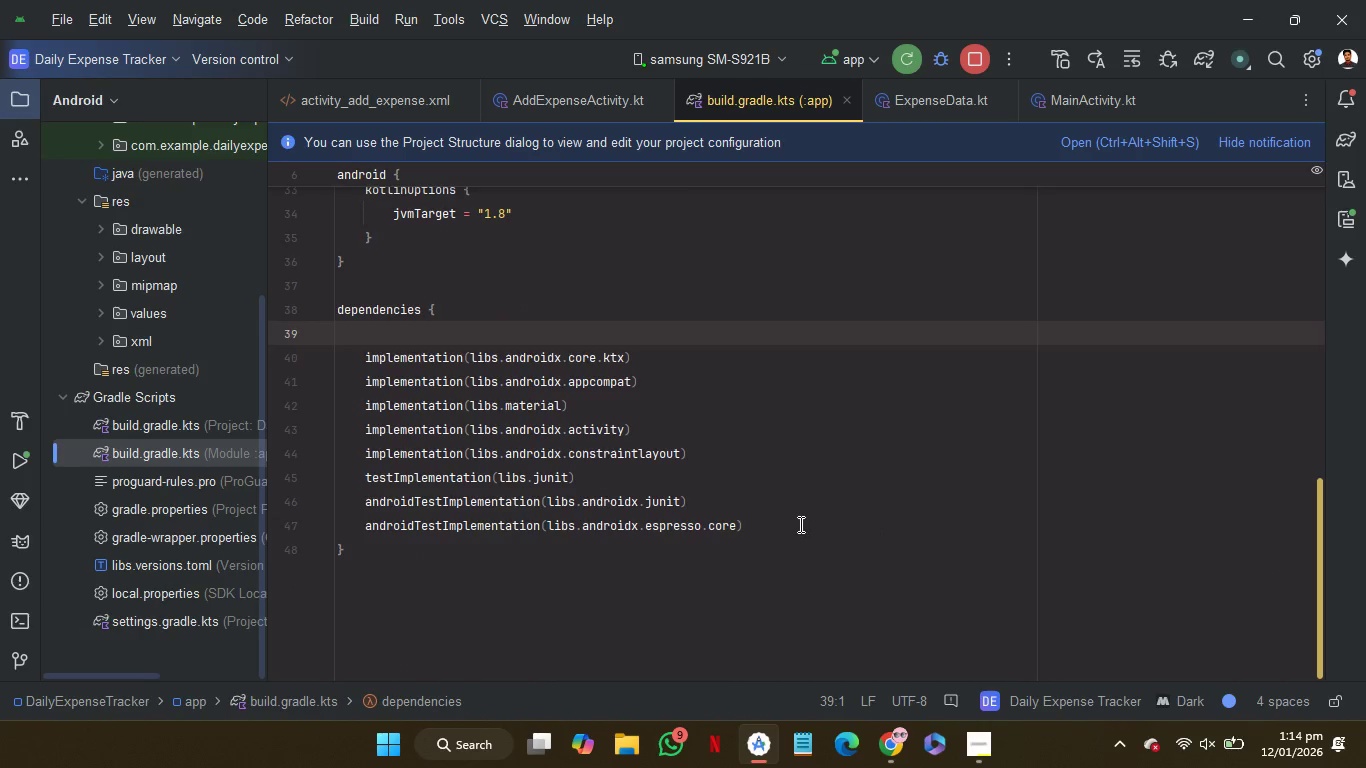 
left_click([800, 523])
 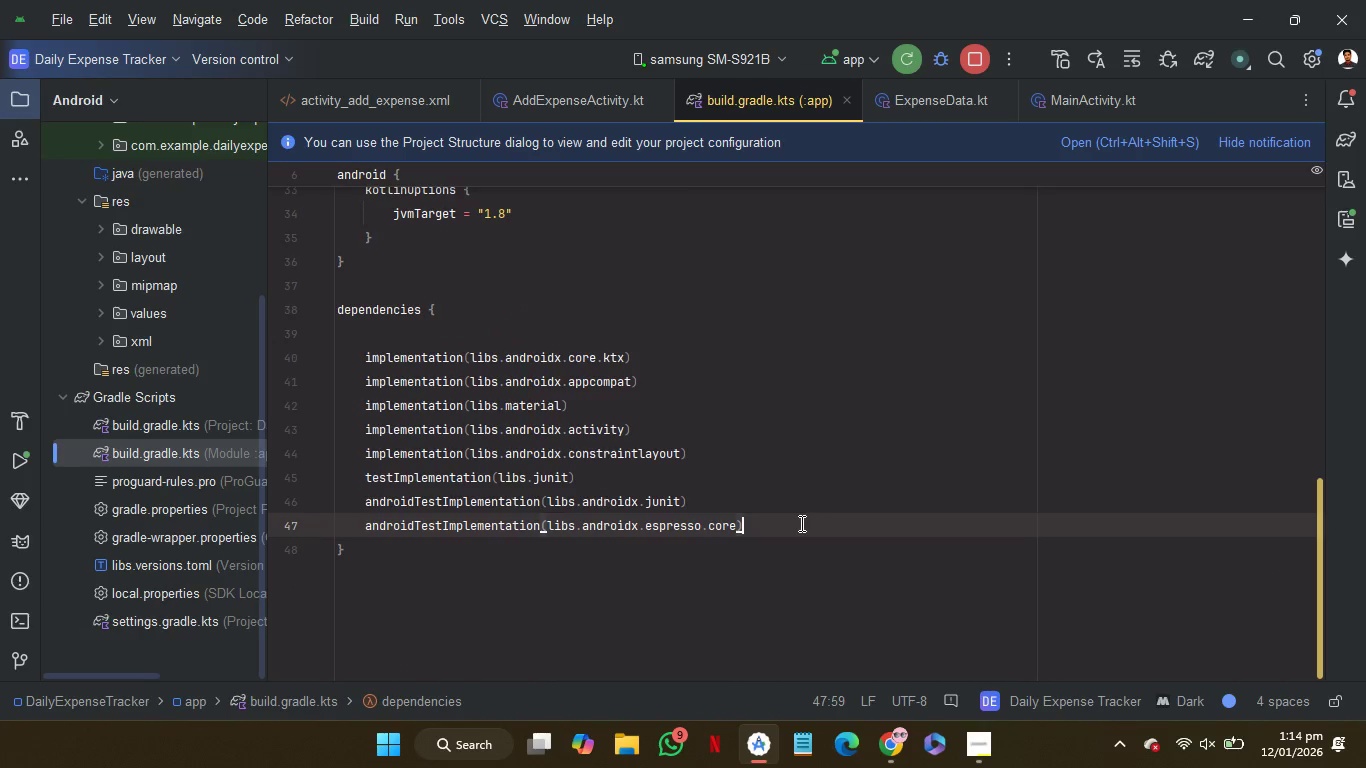 
key(Enter)
 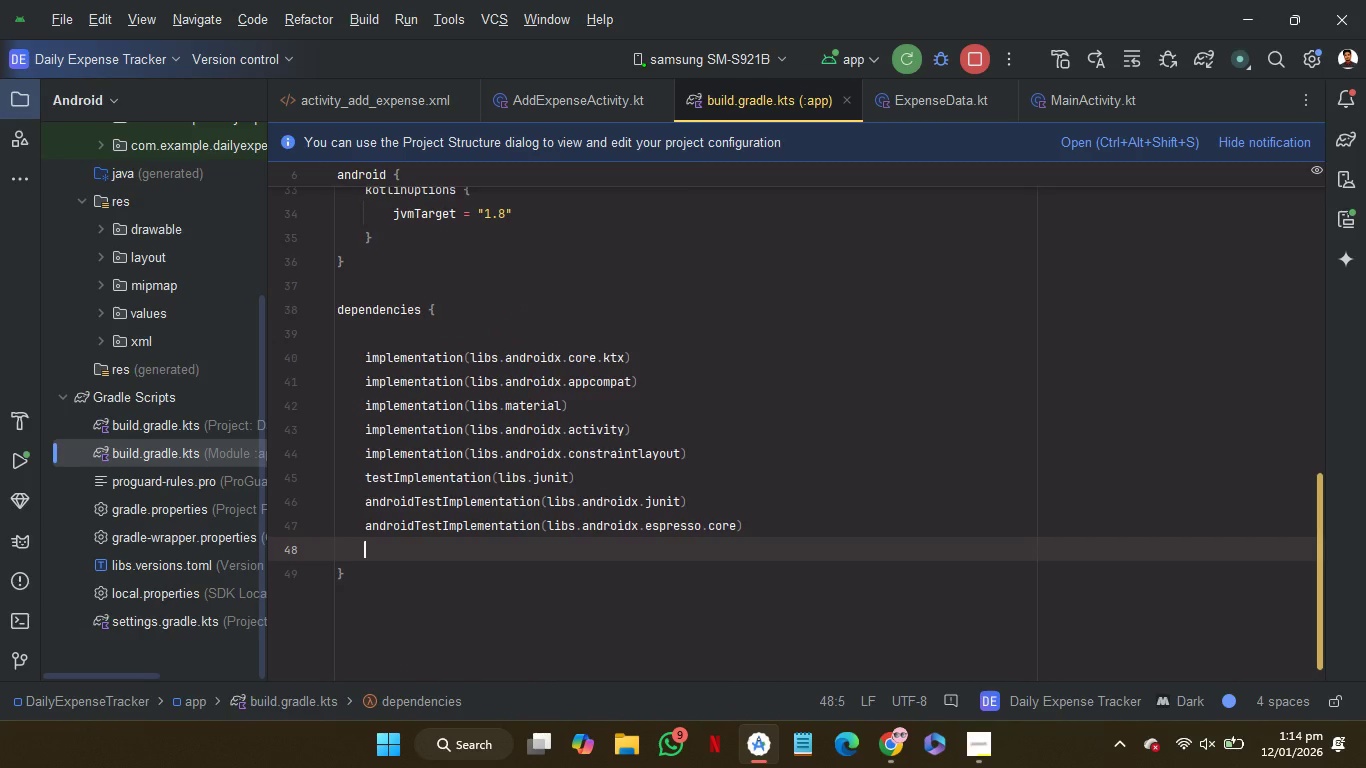 
key(Enter)
 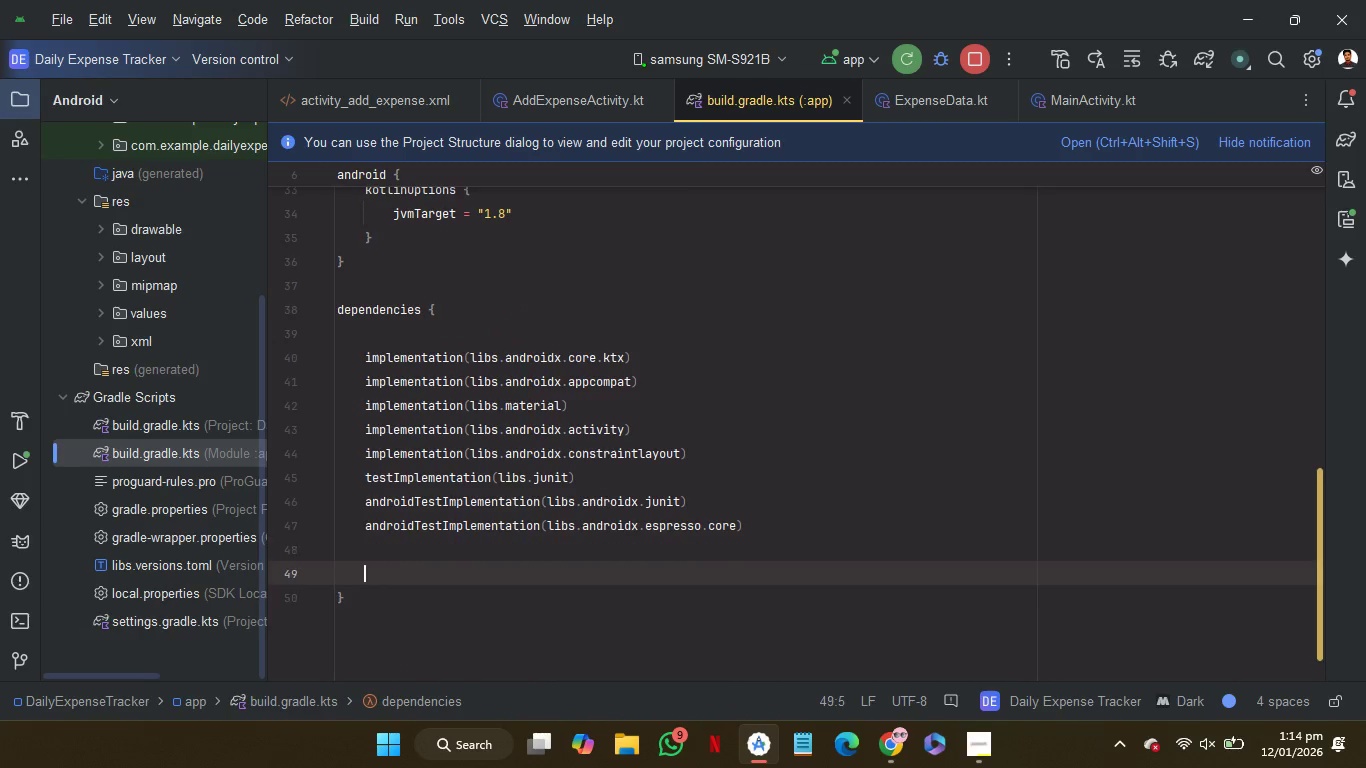 
key(Control+V)
 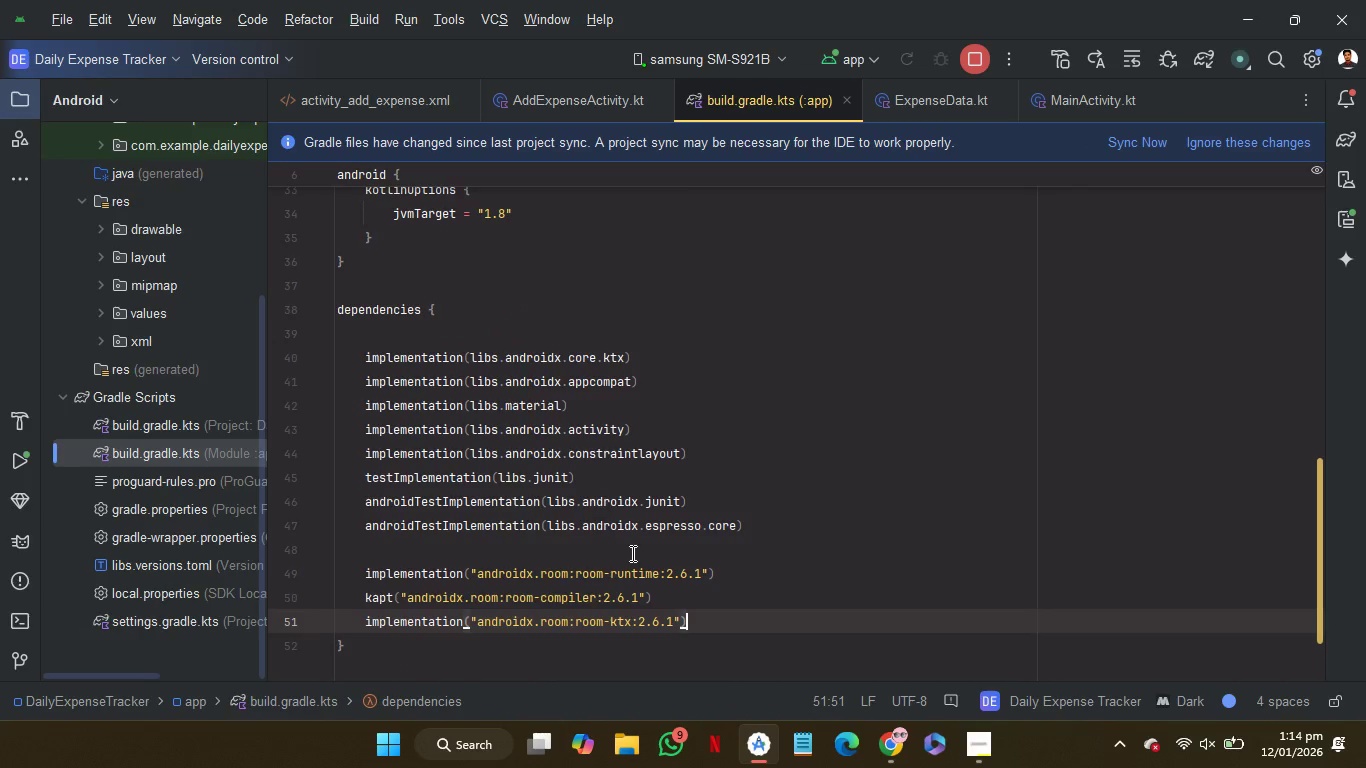 
left_click([631, 553])
 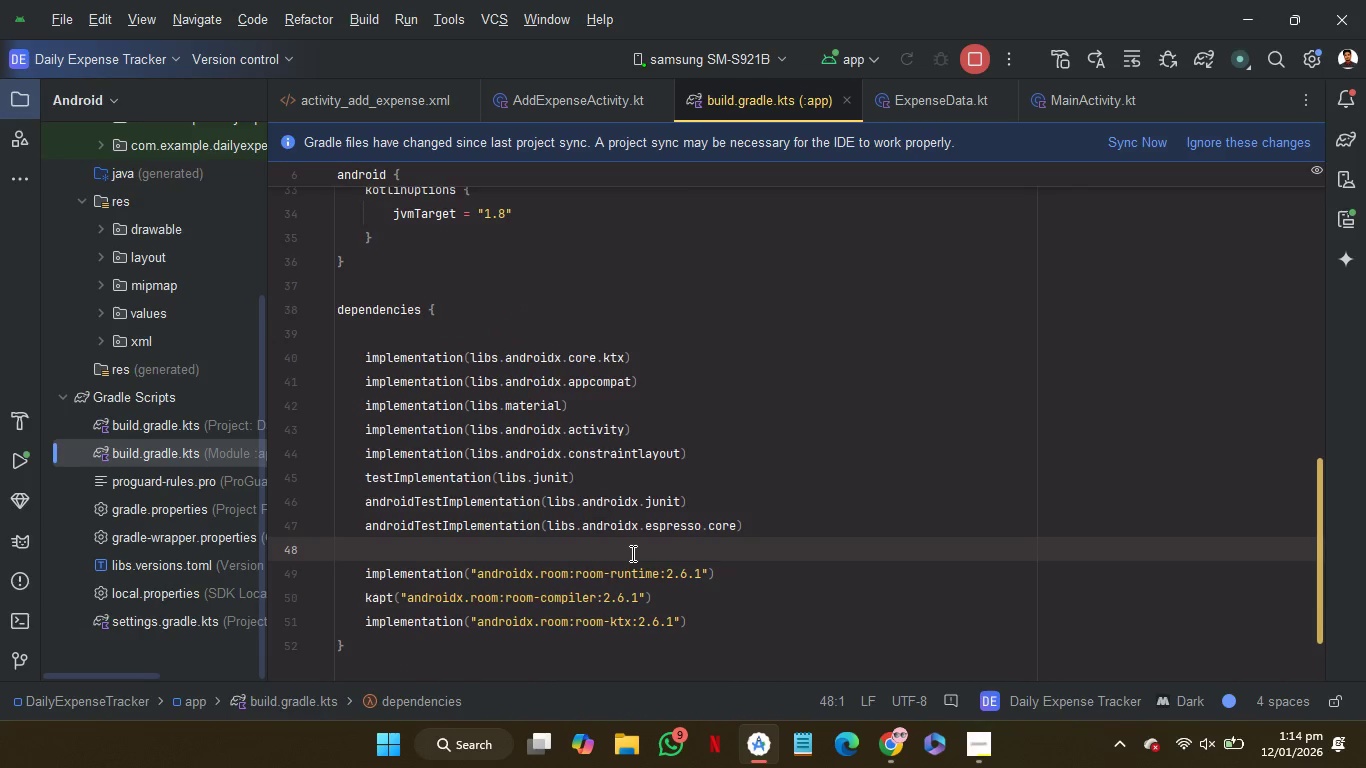 
key(Enter)
 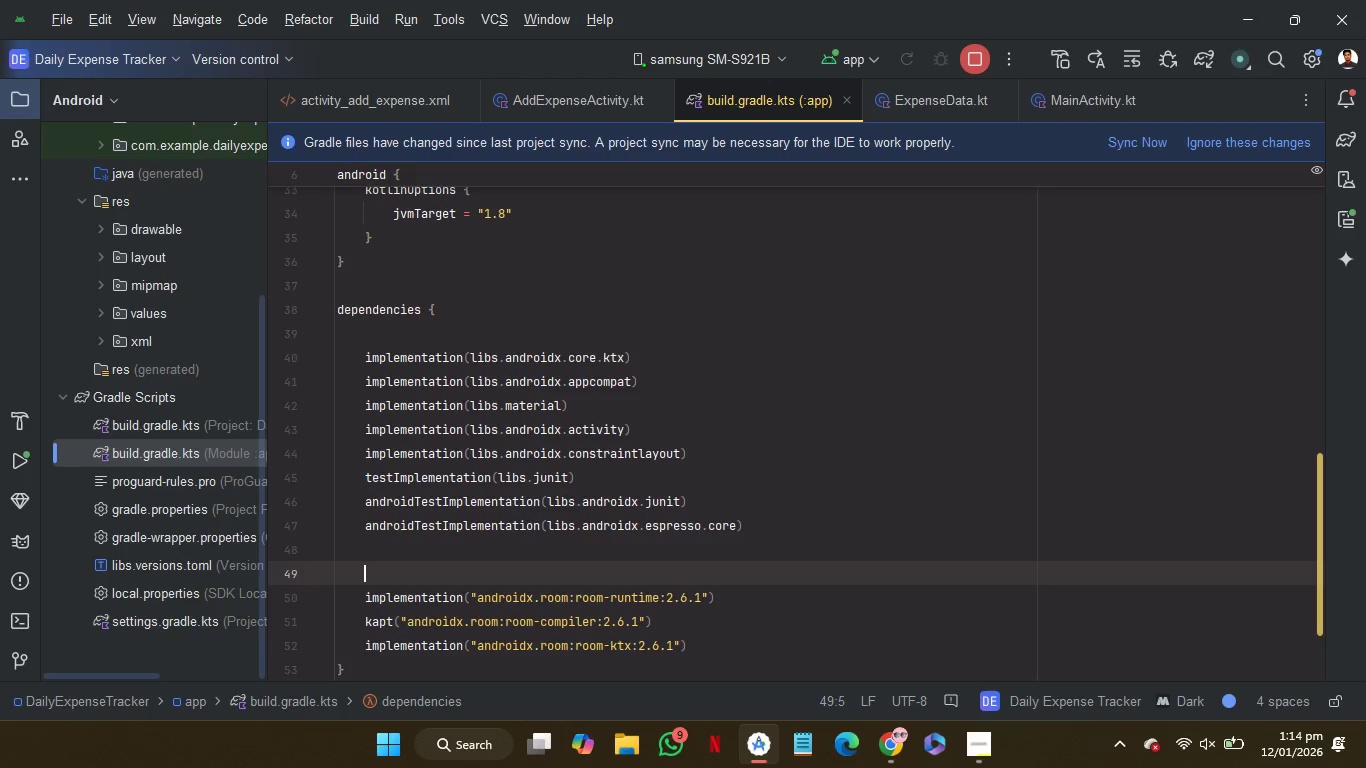 
type(//room depe)
 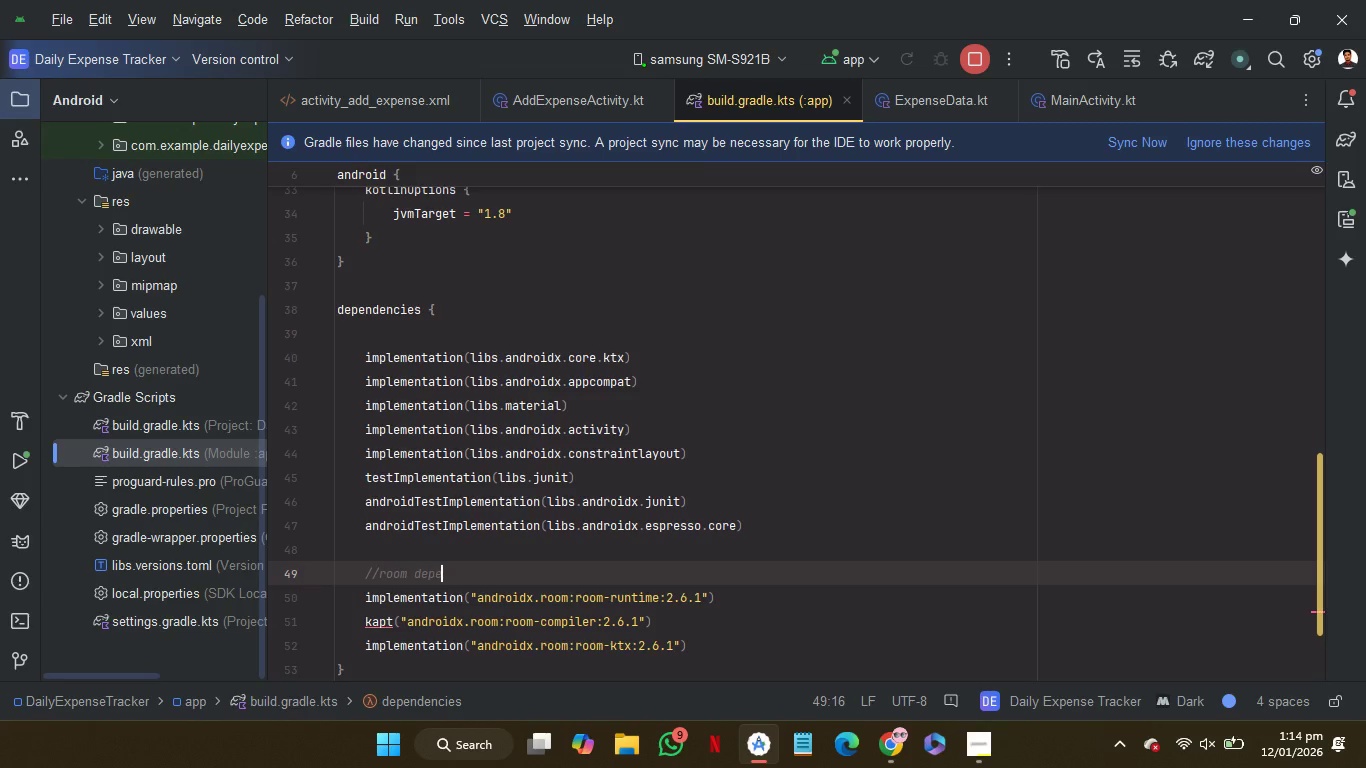 
key(Backspace)
 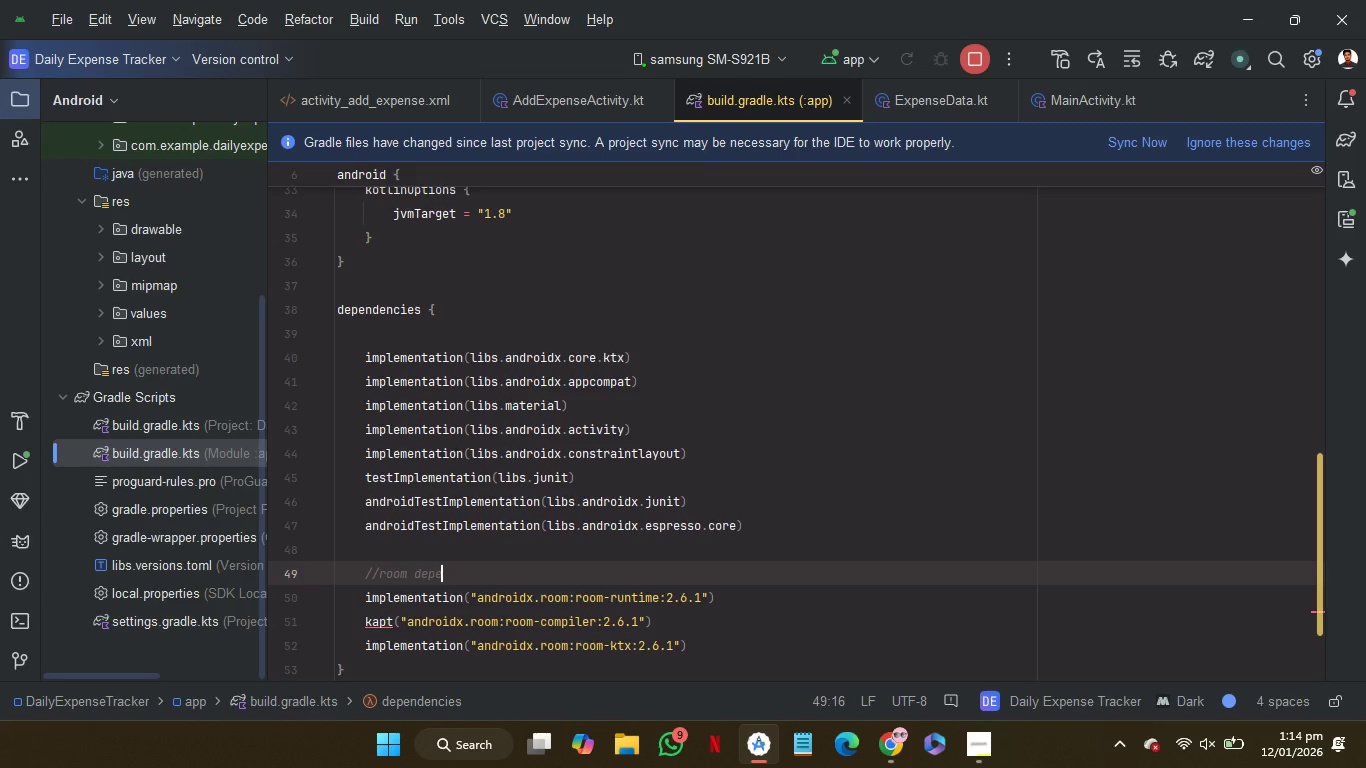 
key(Backspace)
 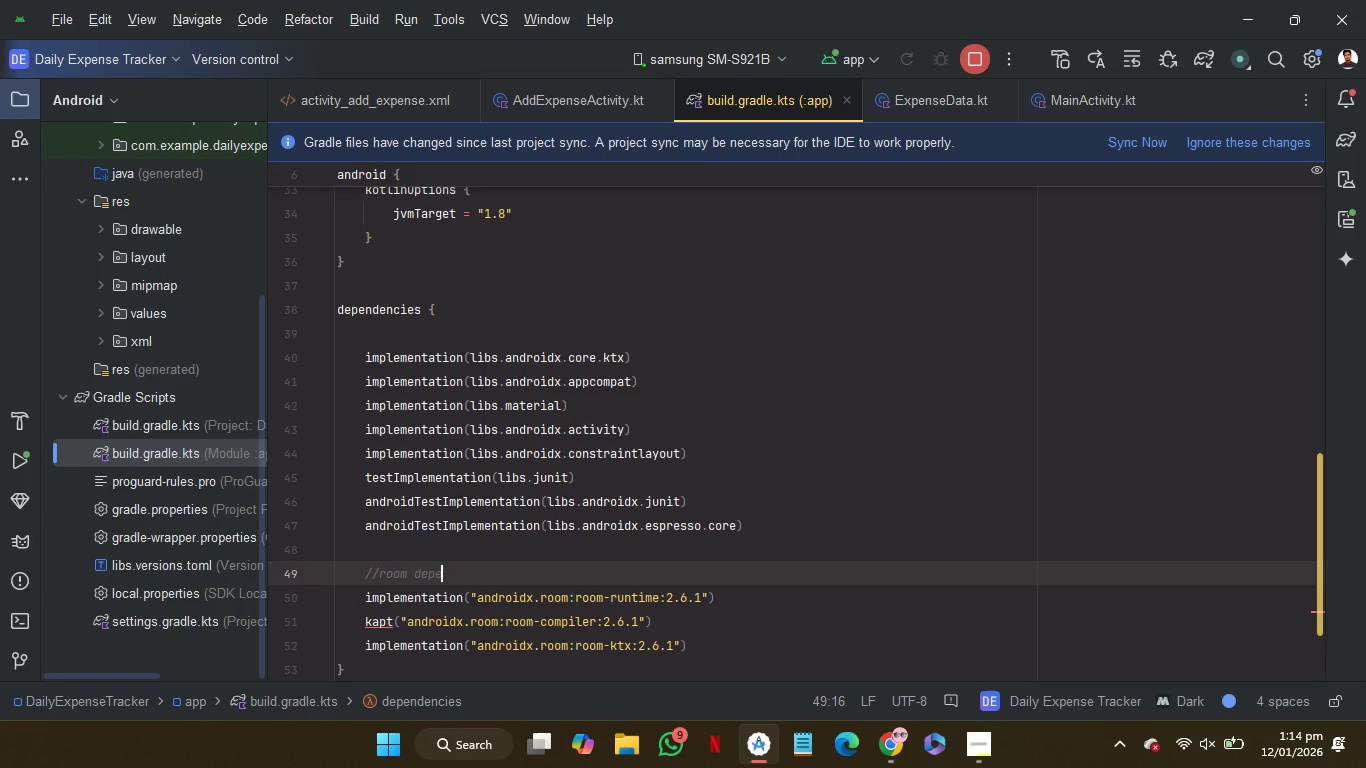 
key(Backspace)
 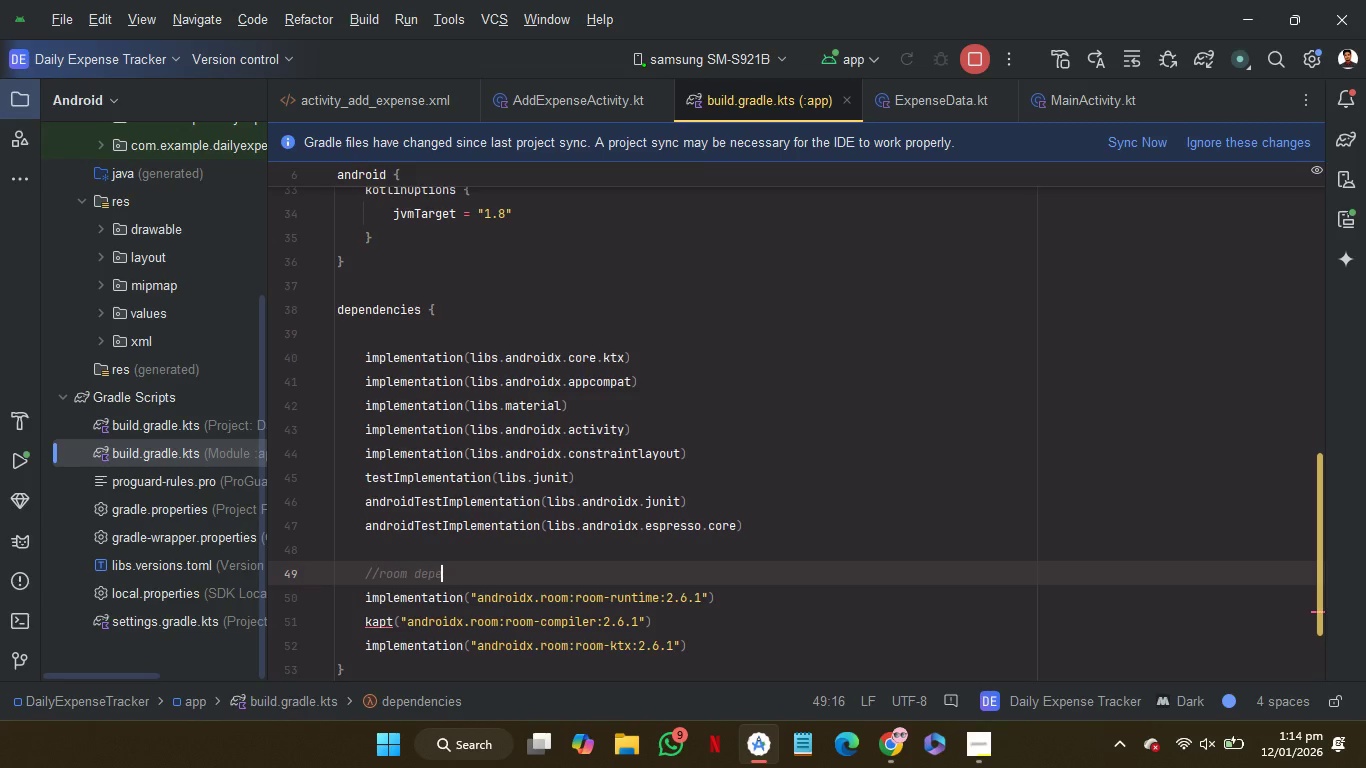 
key(Backspace)
 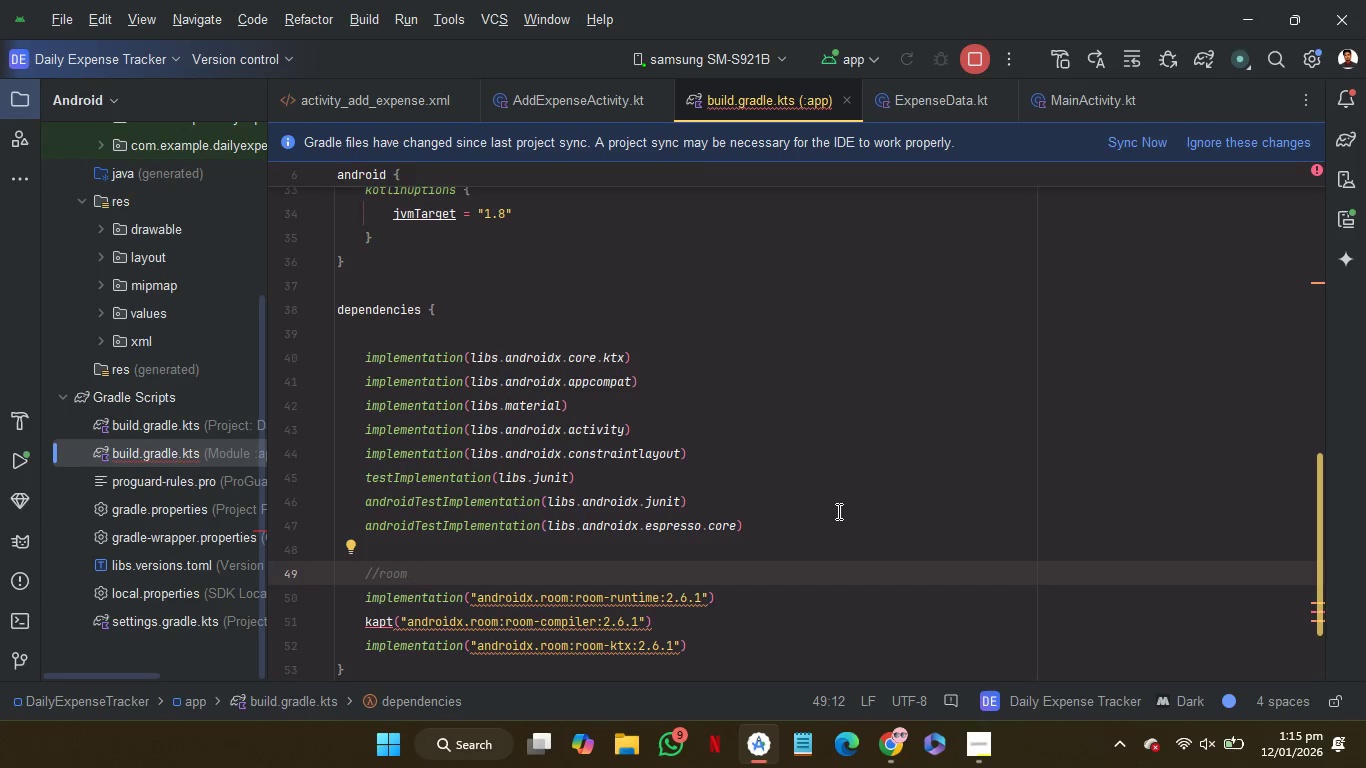 
scroll: coordinate [837, 511], scroll_direction: up, amount: 67.0
 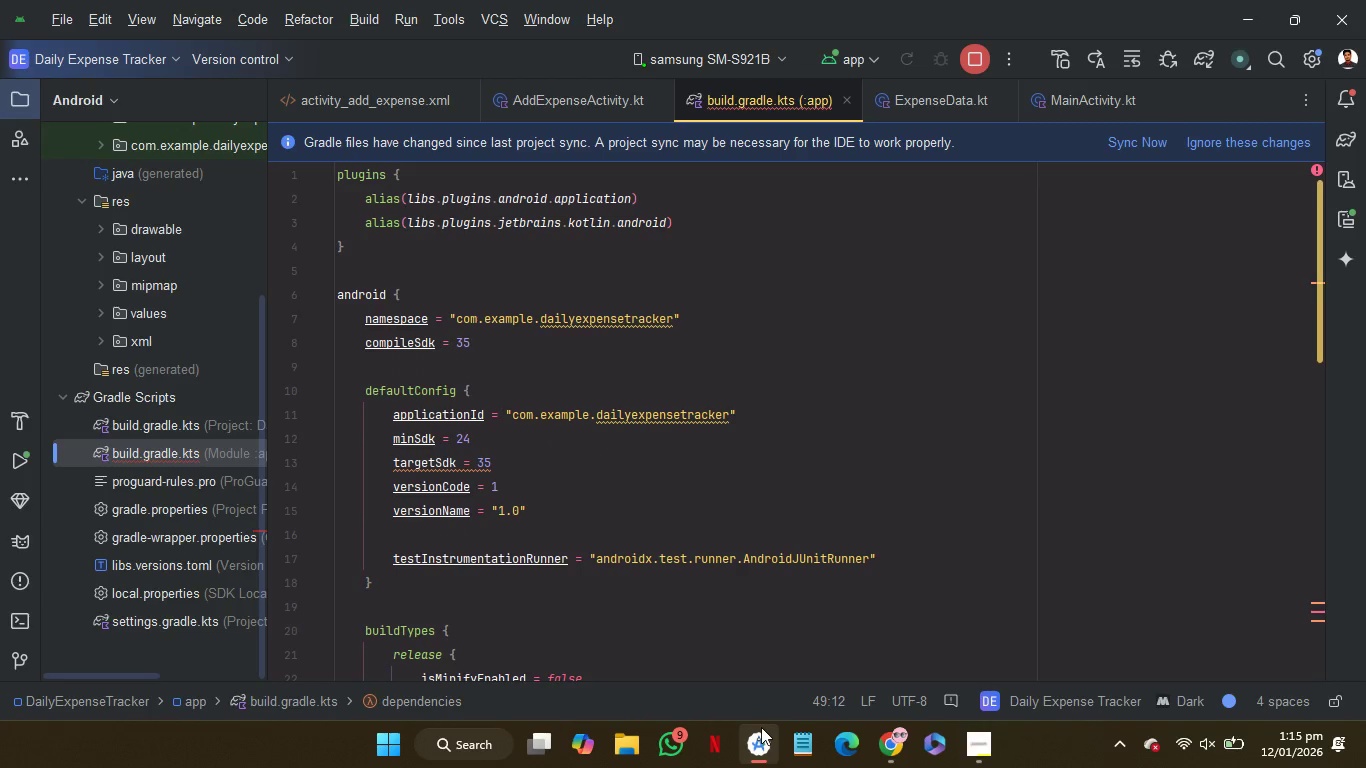 
left_click([764, 741])
 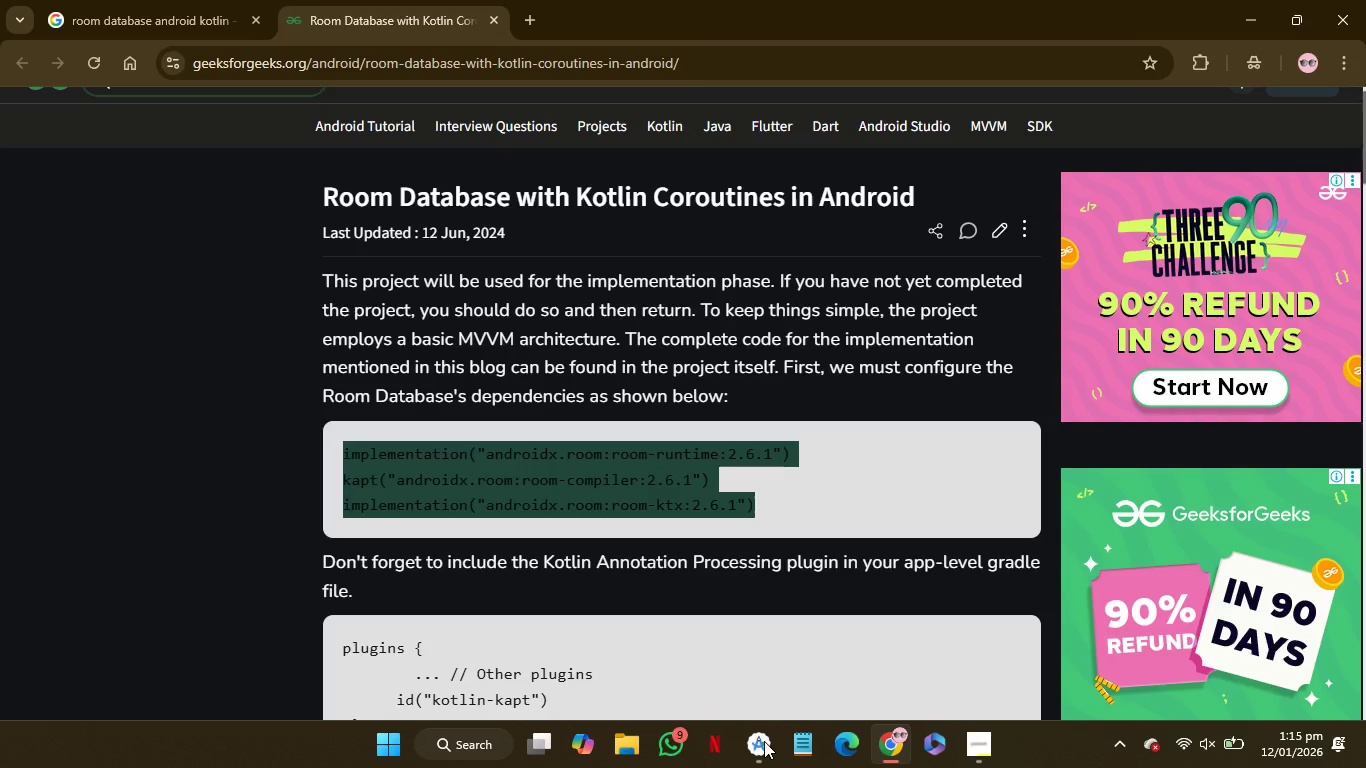 
left_click_drag(start_coordinate=[560, 495], to_coordinate=[396, 507])
 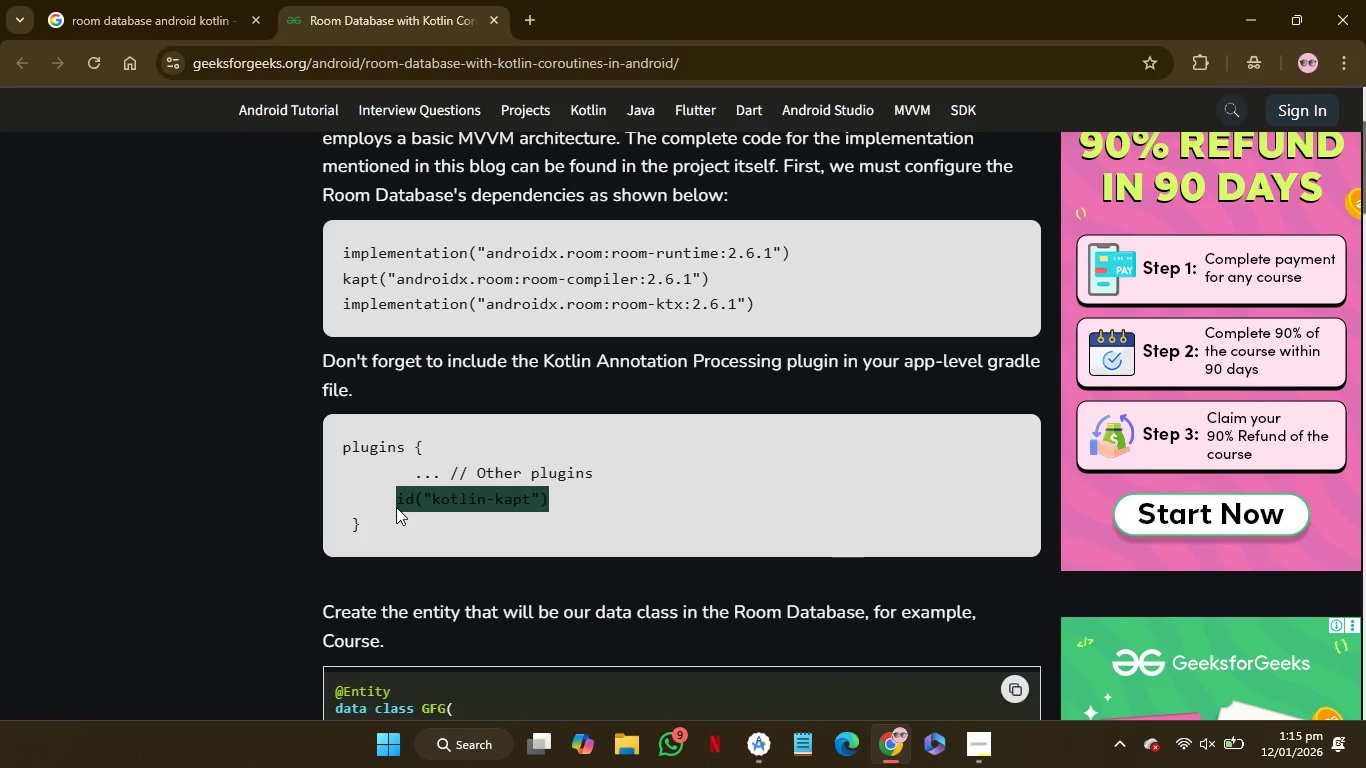 
key(Control+C)
 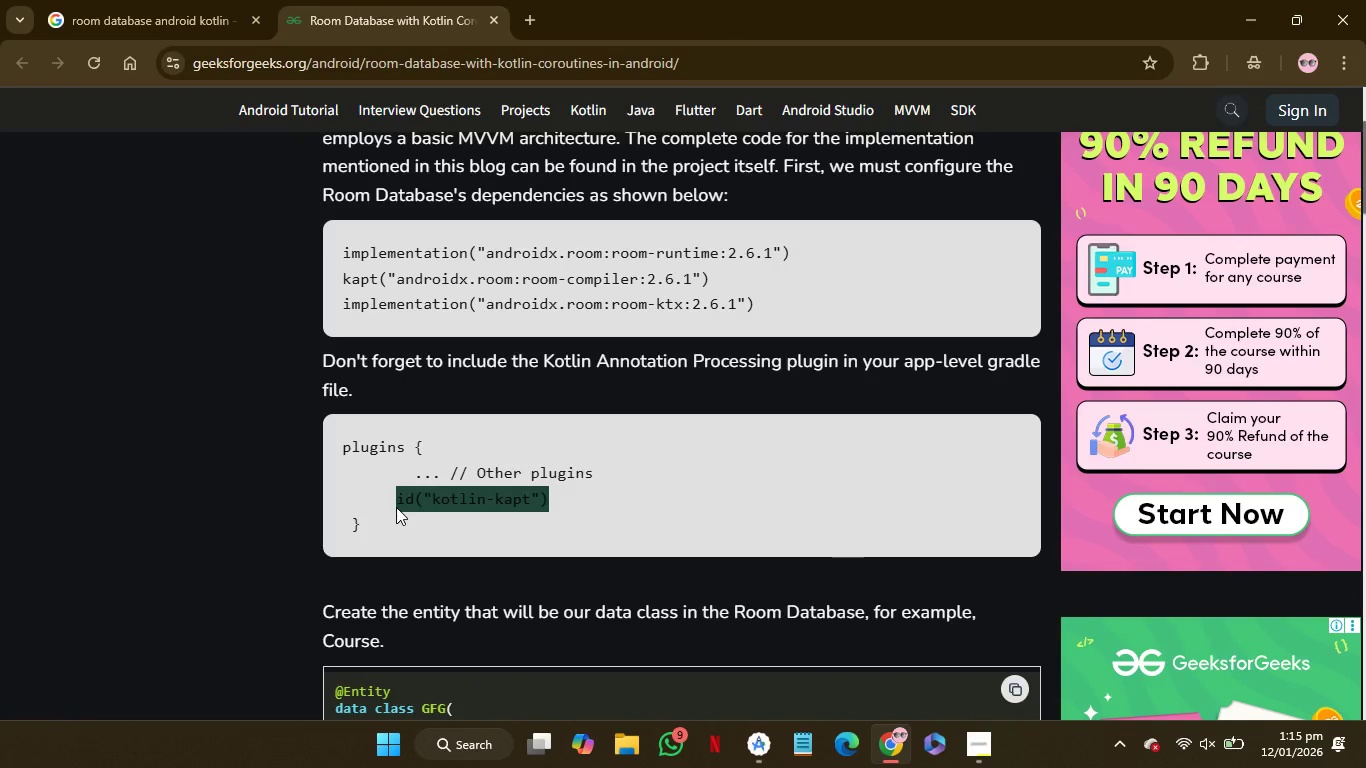 
key(Control+C)
 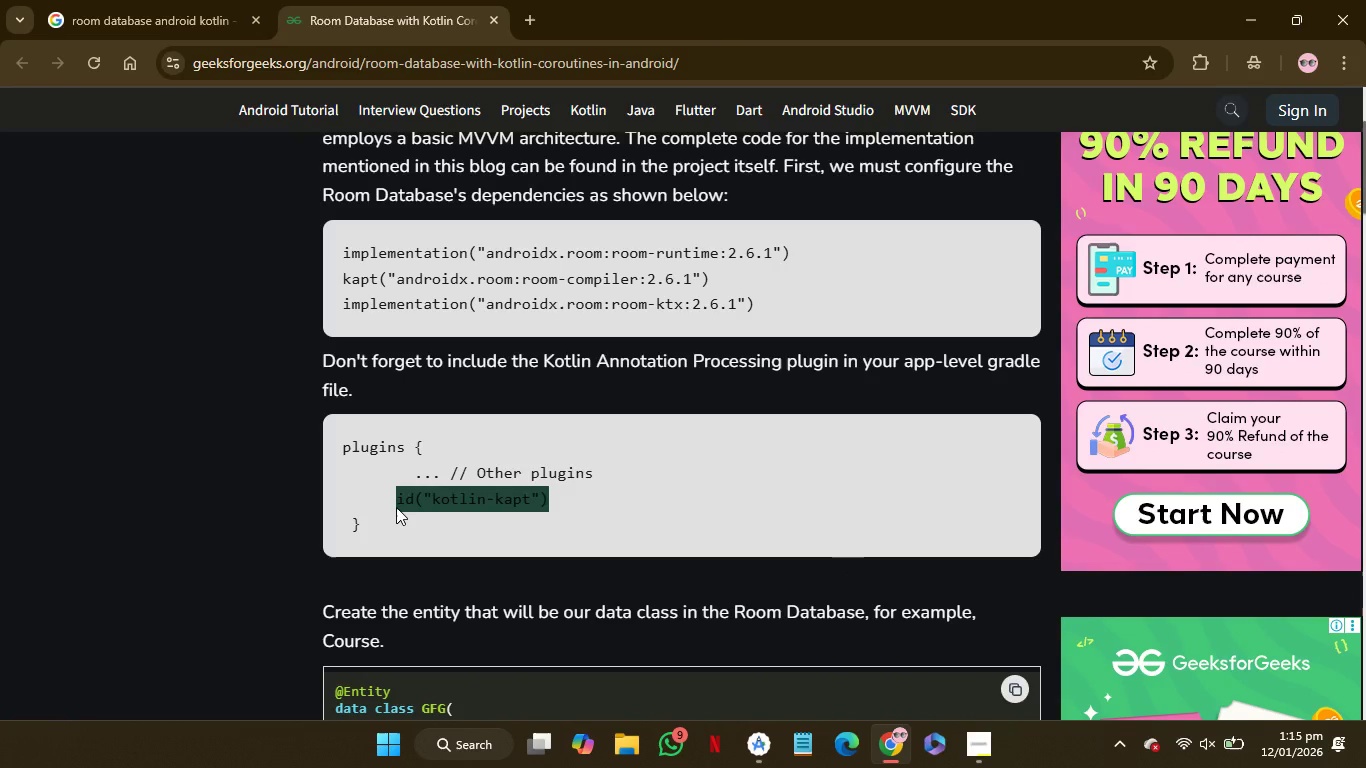 
key(Control+C)
 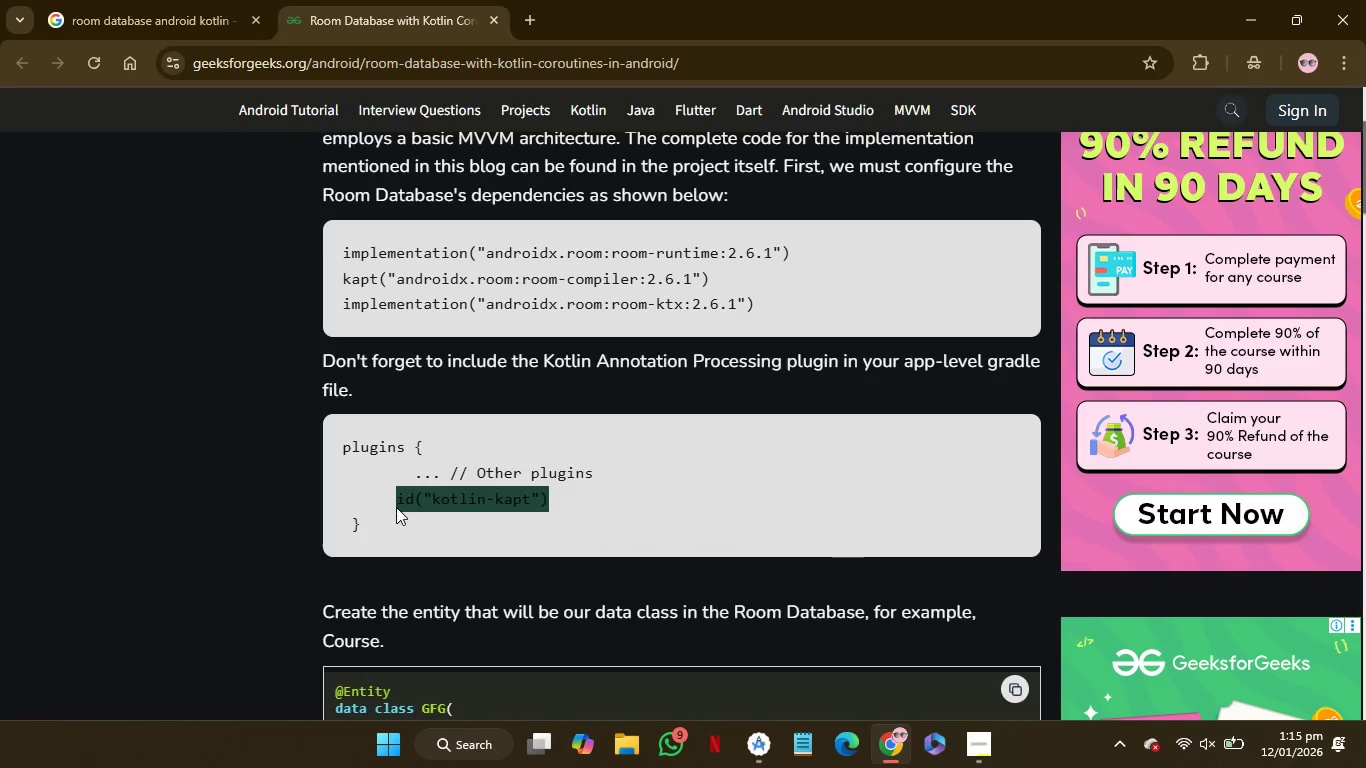 
key(Control+C)
 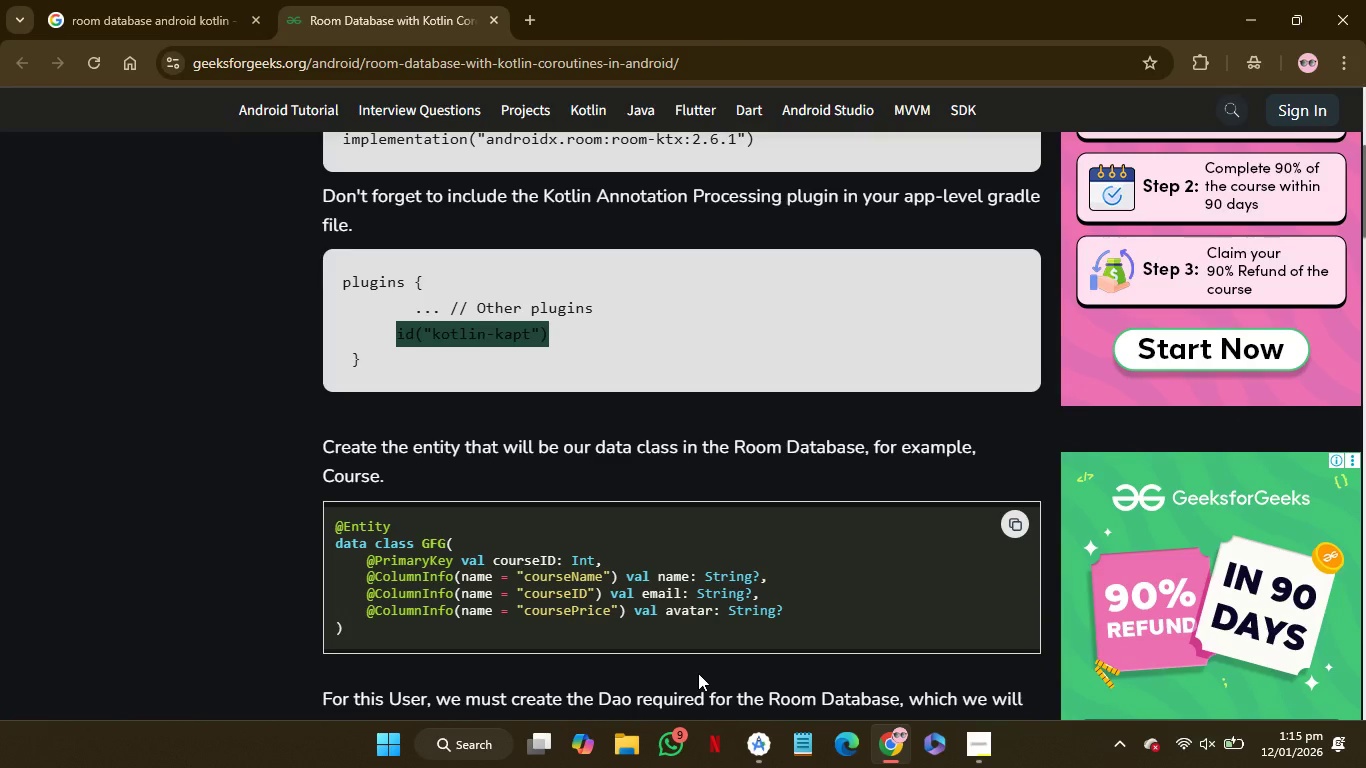 
wait(11.36)
 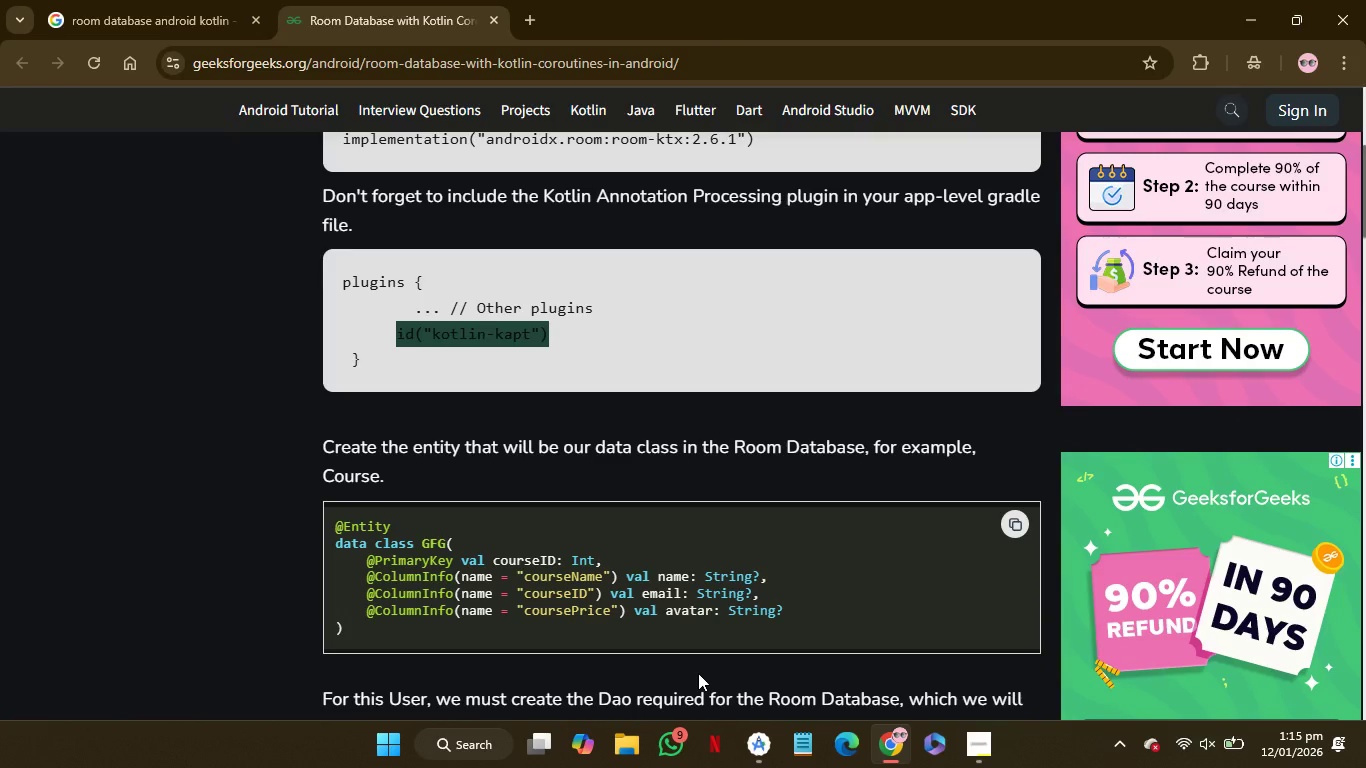 
left_click([894, 747])